 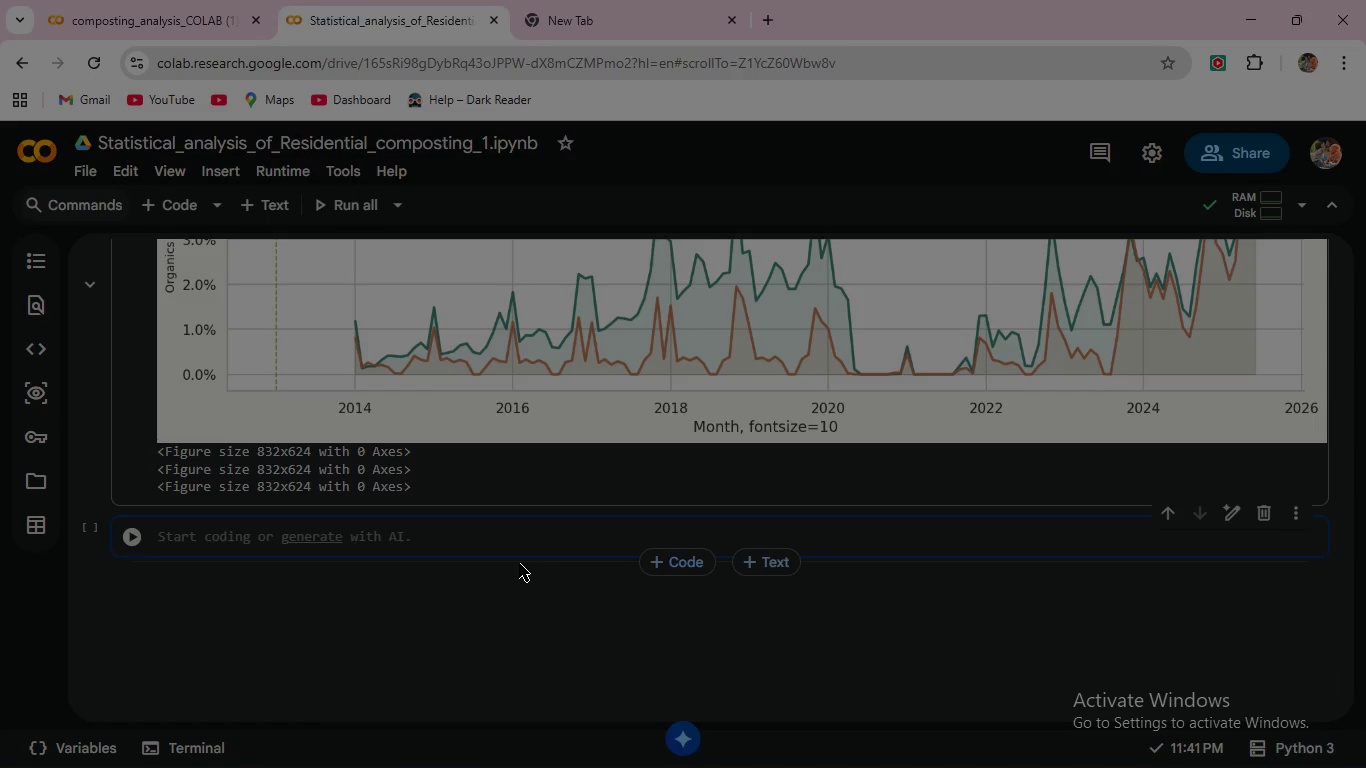 
type(##)
 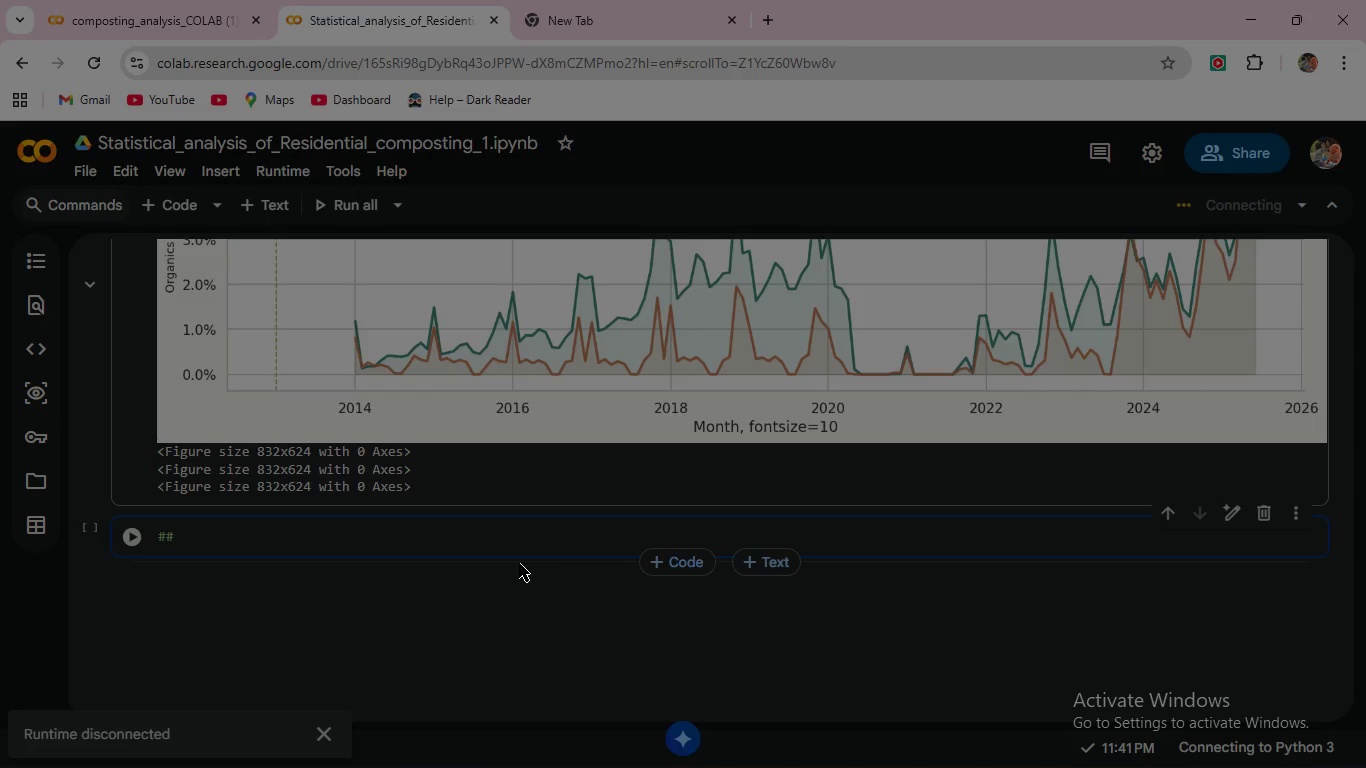 
key(Backspace)
type(----Figure 3 : Correlation heat map)
 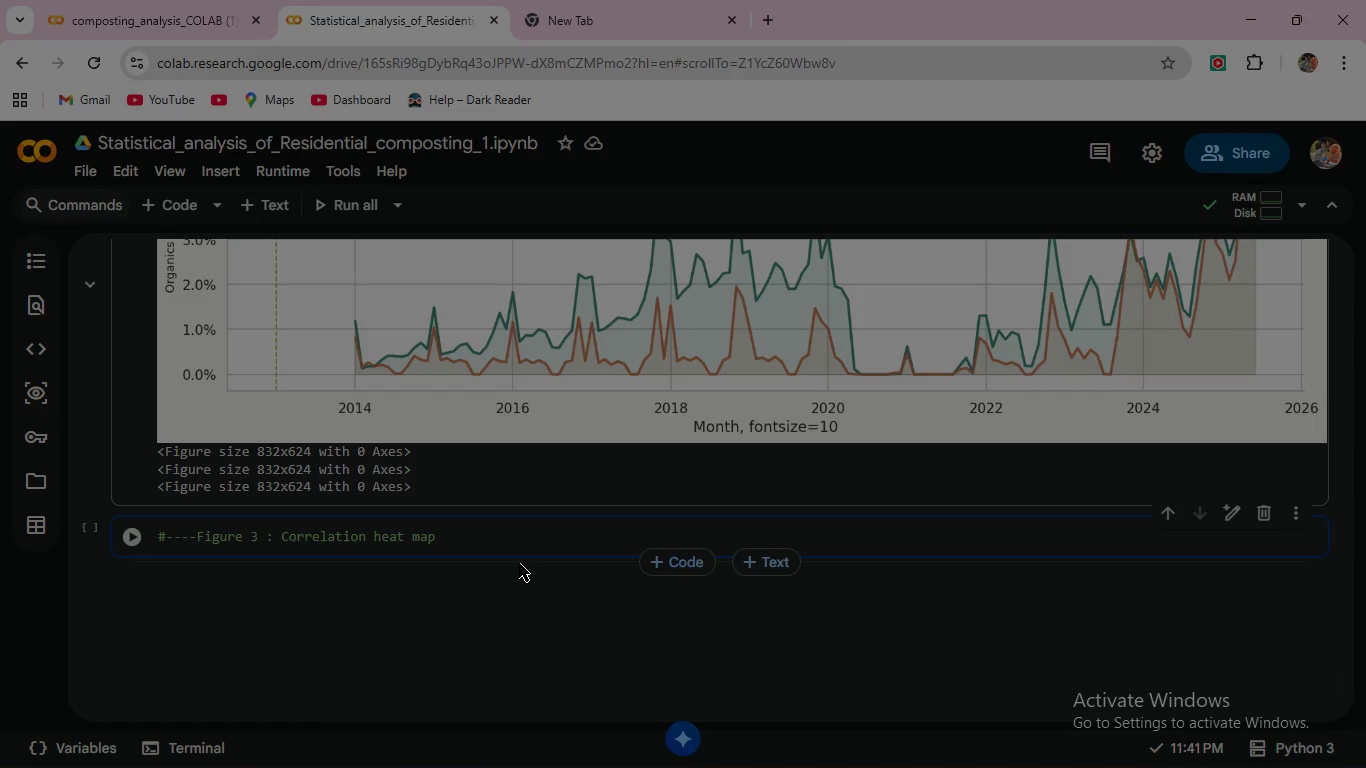 
key(Enter)
 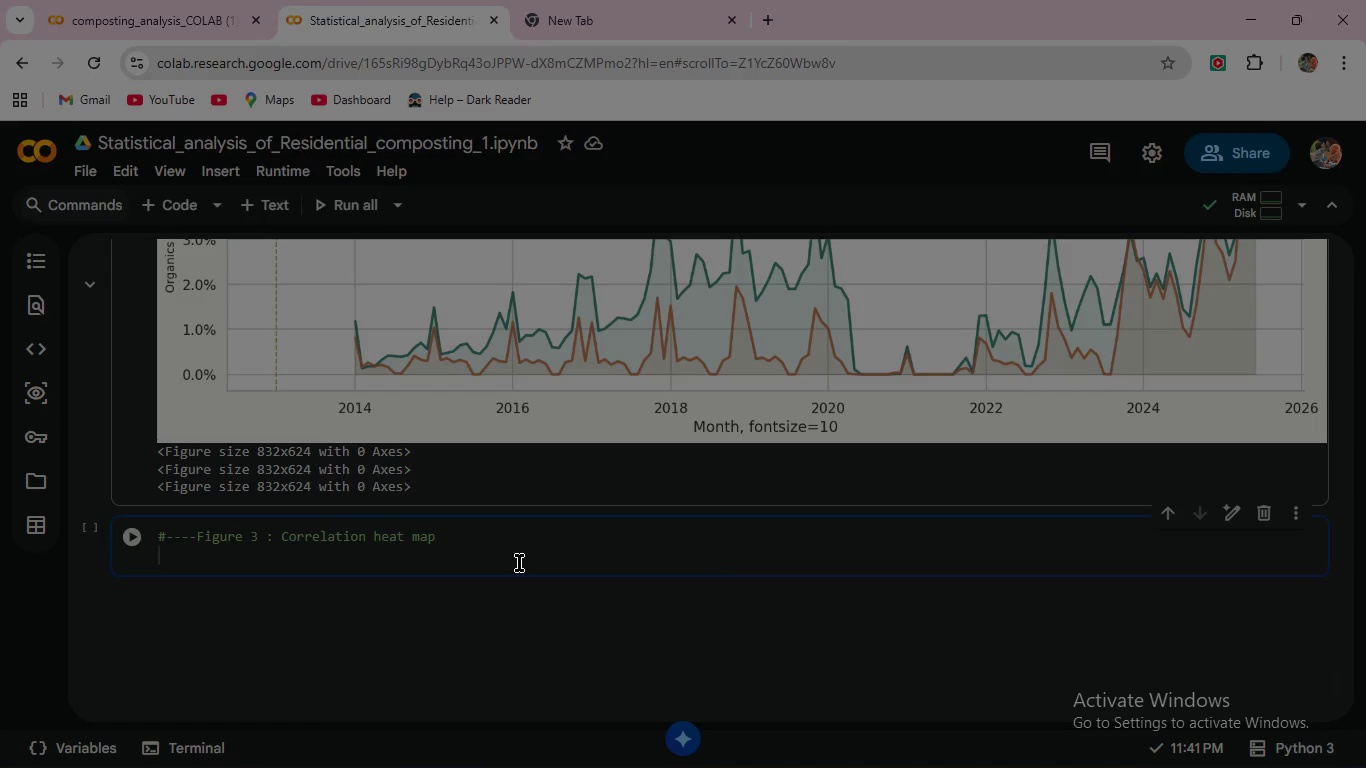 
key(Enter)
 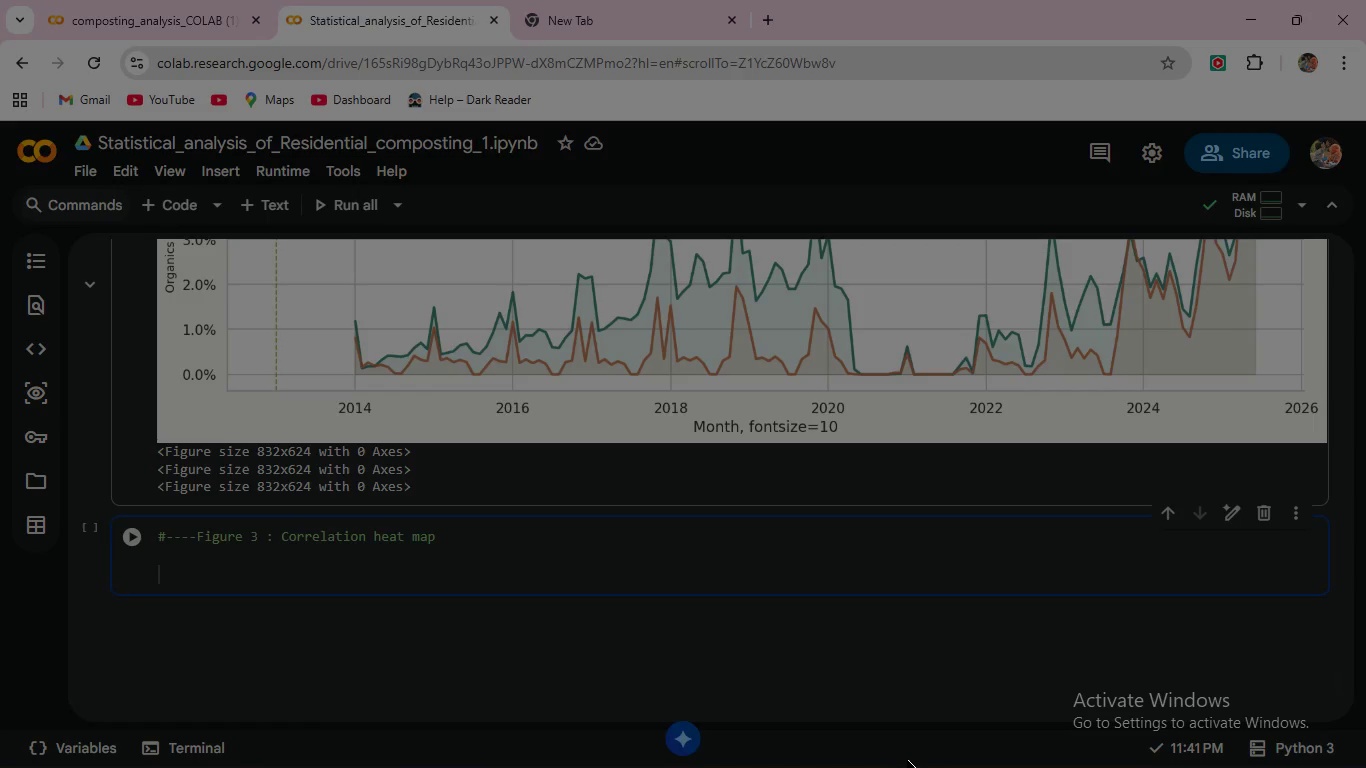 
wait(43.08)
 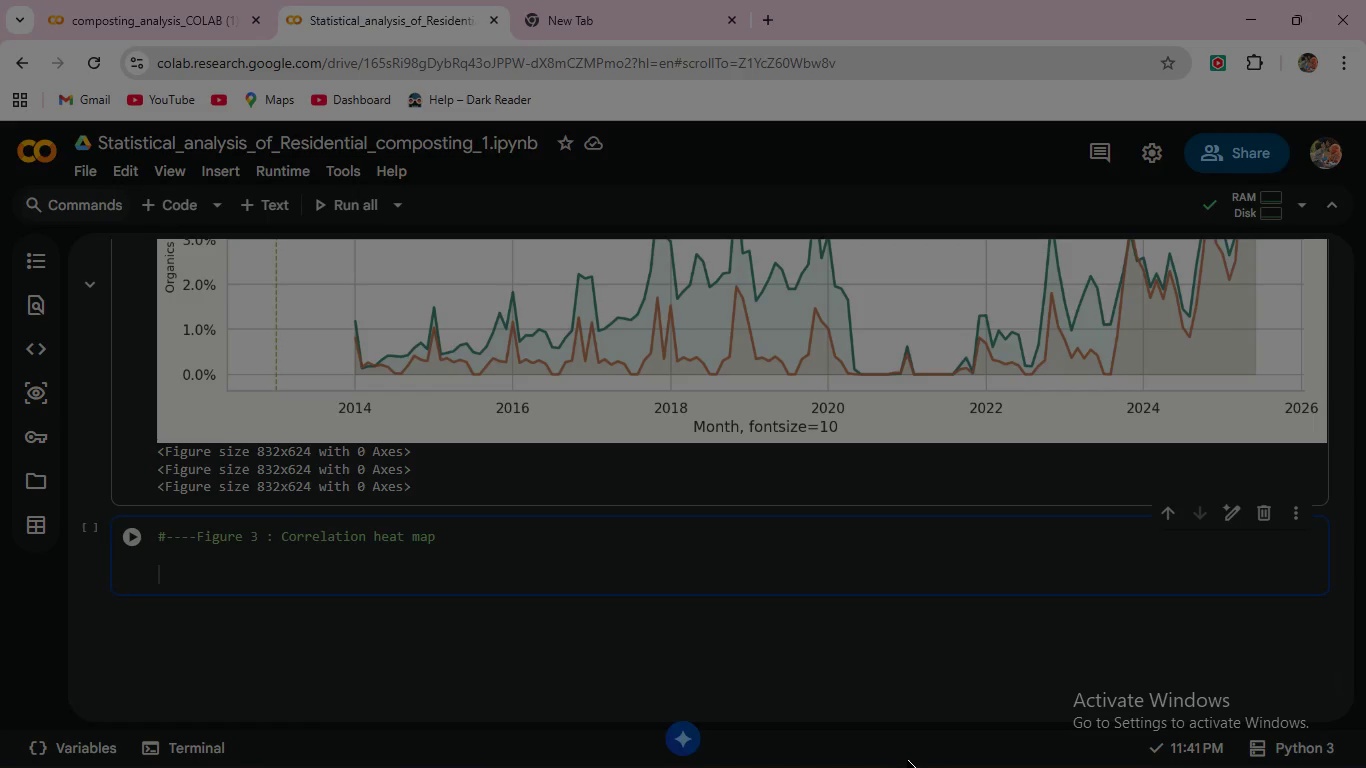 
type(corr_map = {)
 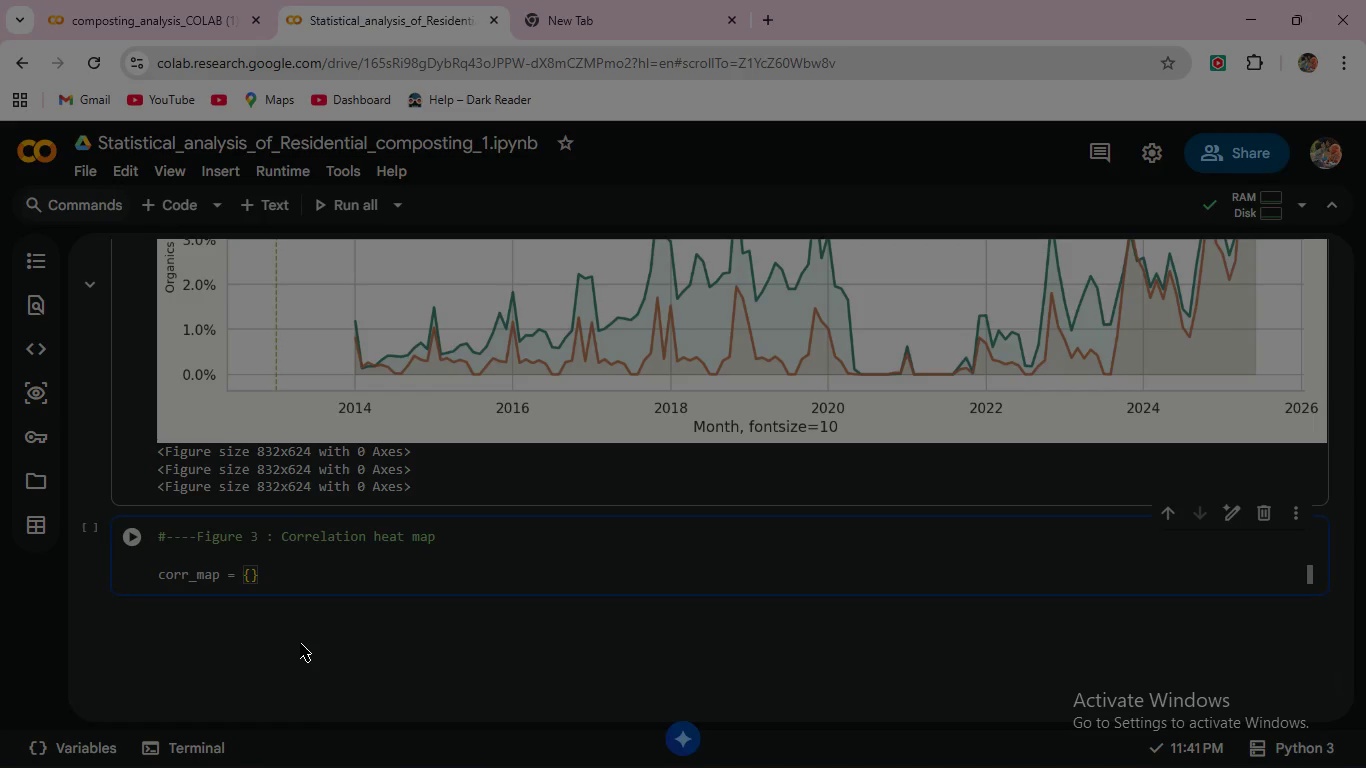 
key(Enter)
 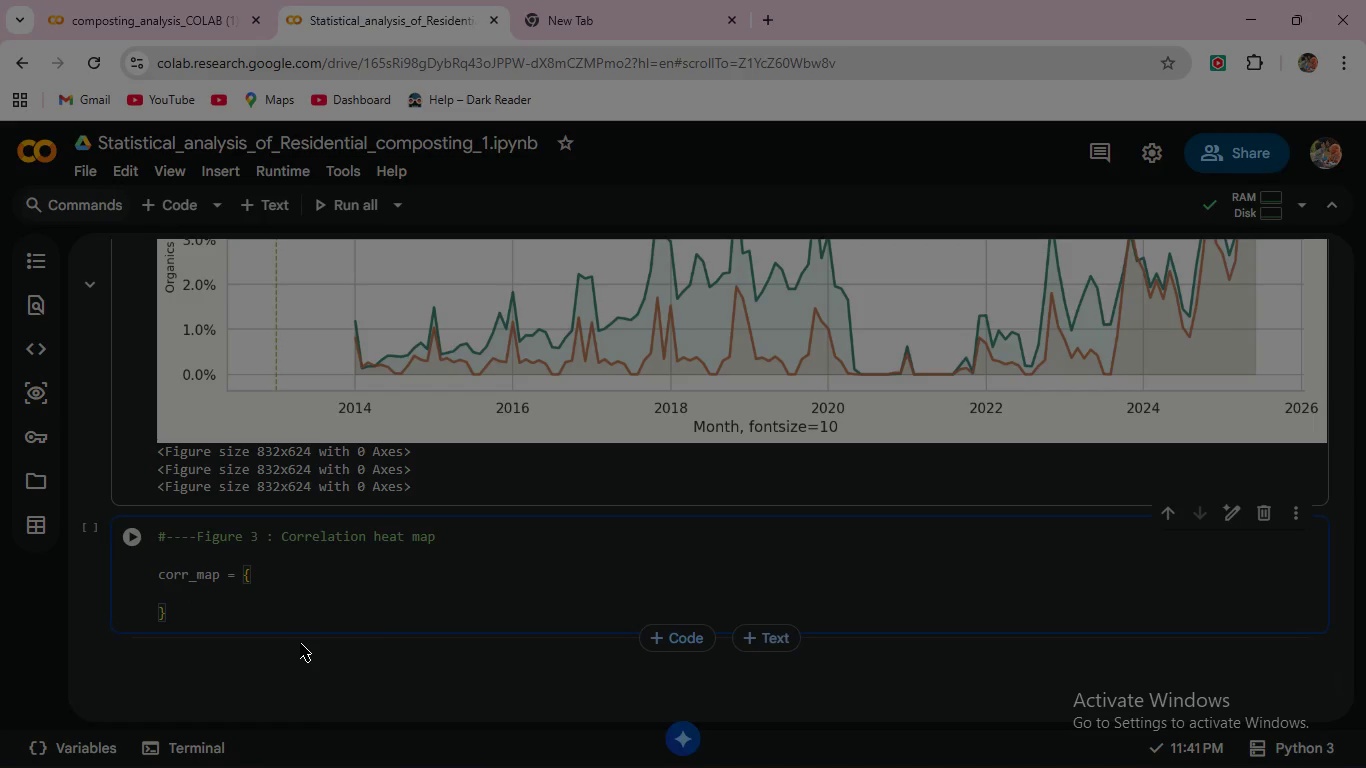 
type("mean_refuse_per1k)
 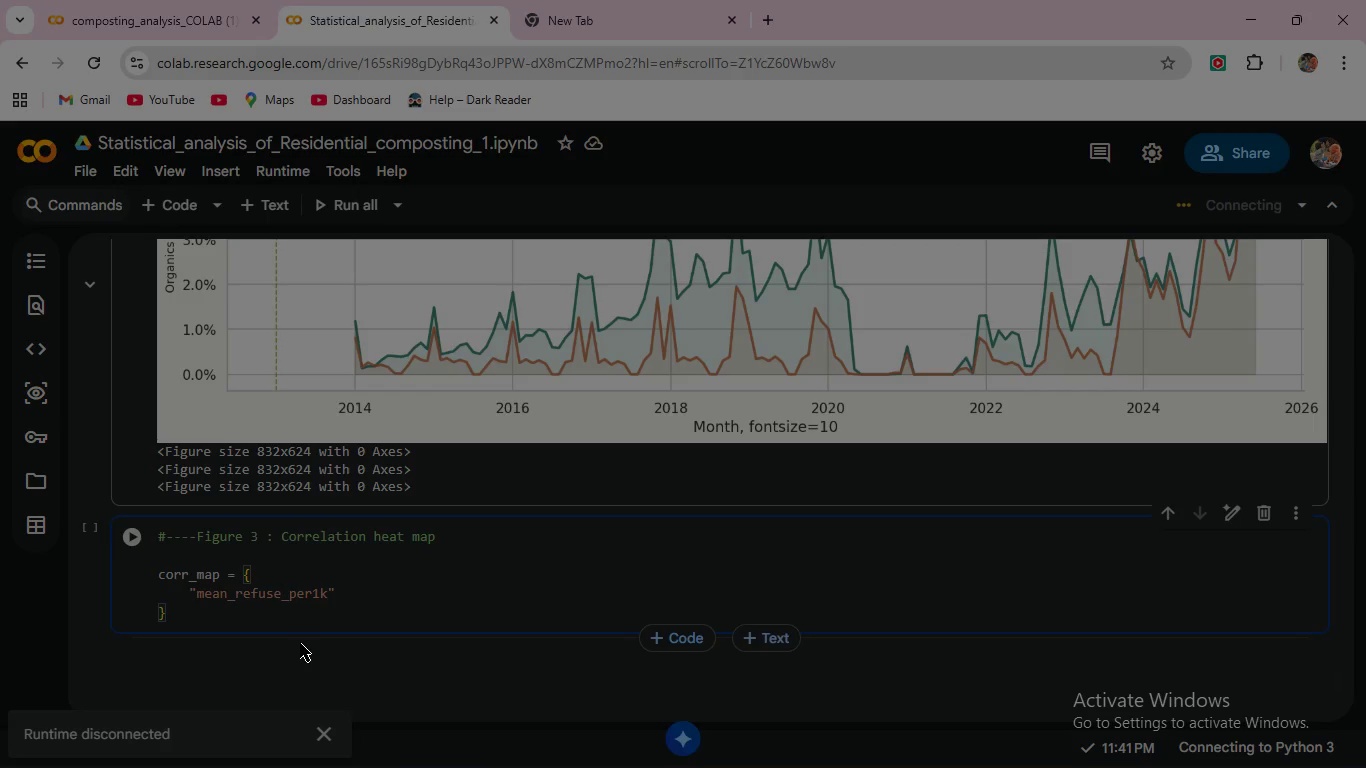 
key(ArrowRight)
 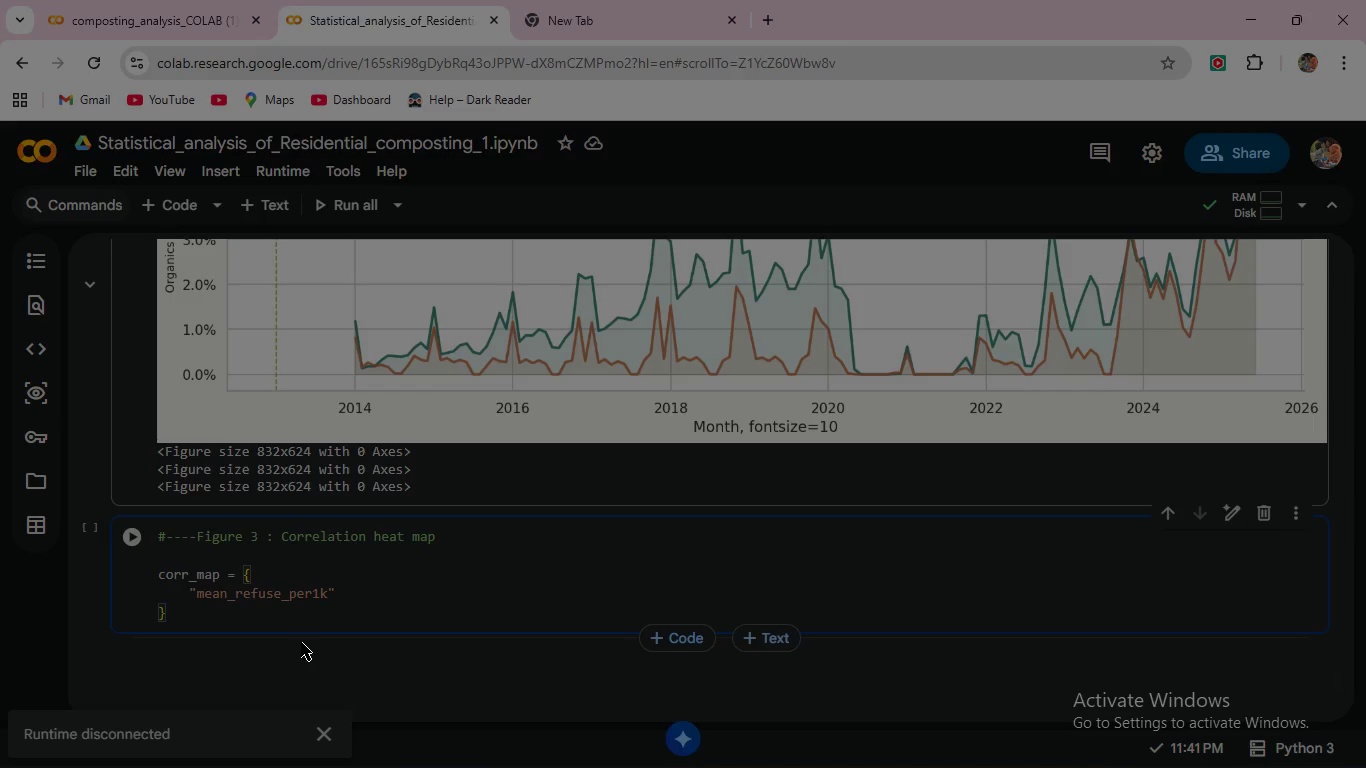 
type(:n")
key(Backspace)
key(Backspace)
type( "Refuse\n(per_)
 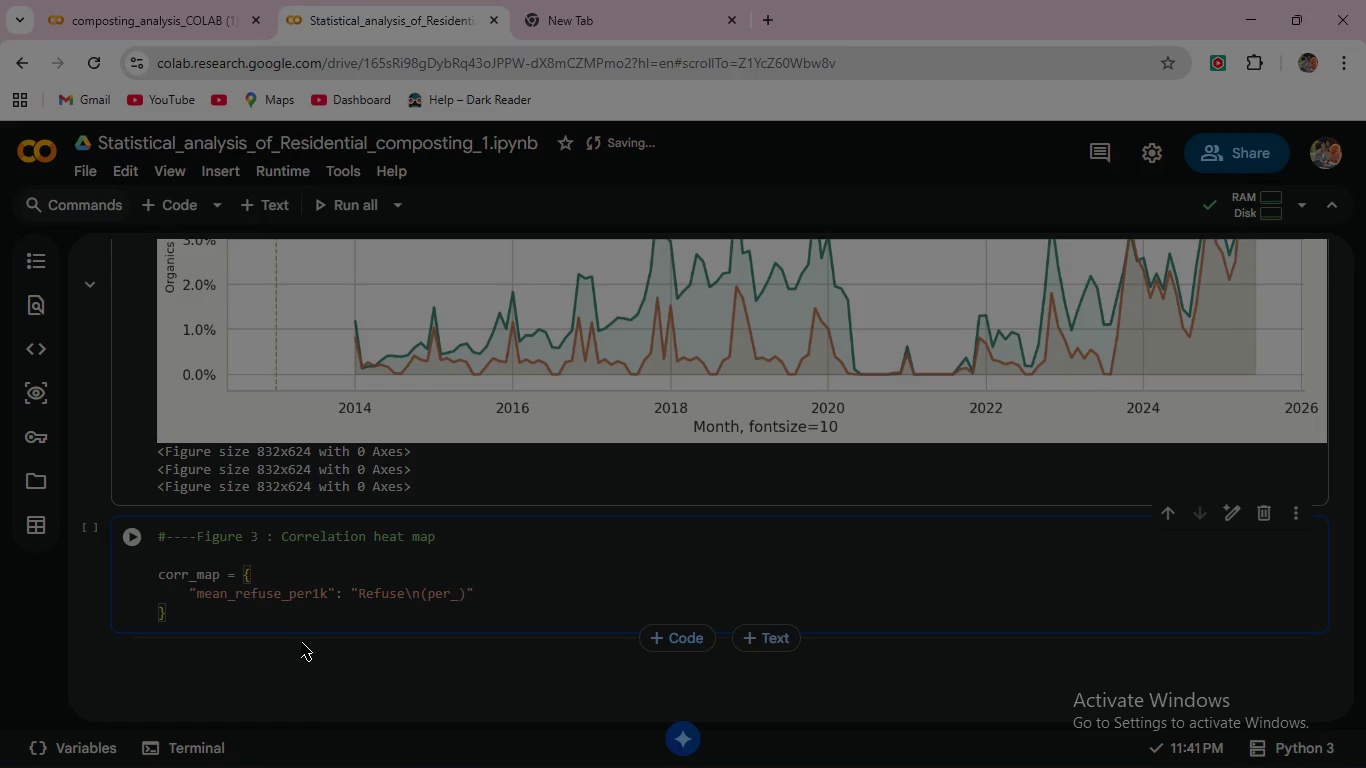 
key(Backspace)
type( 1k)
 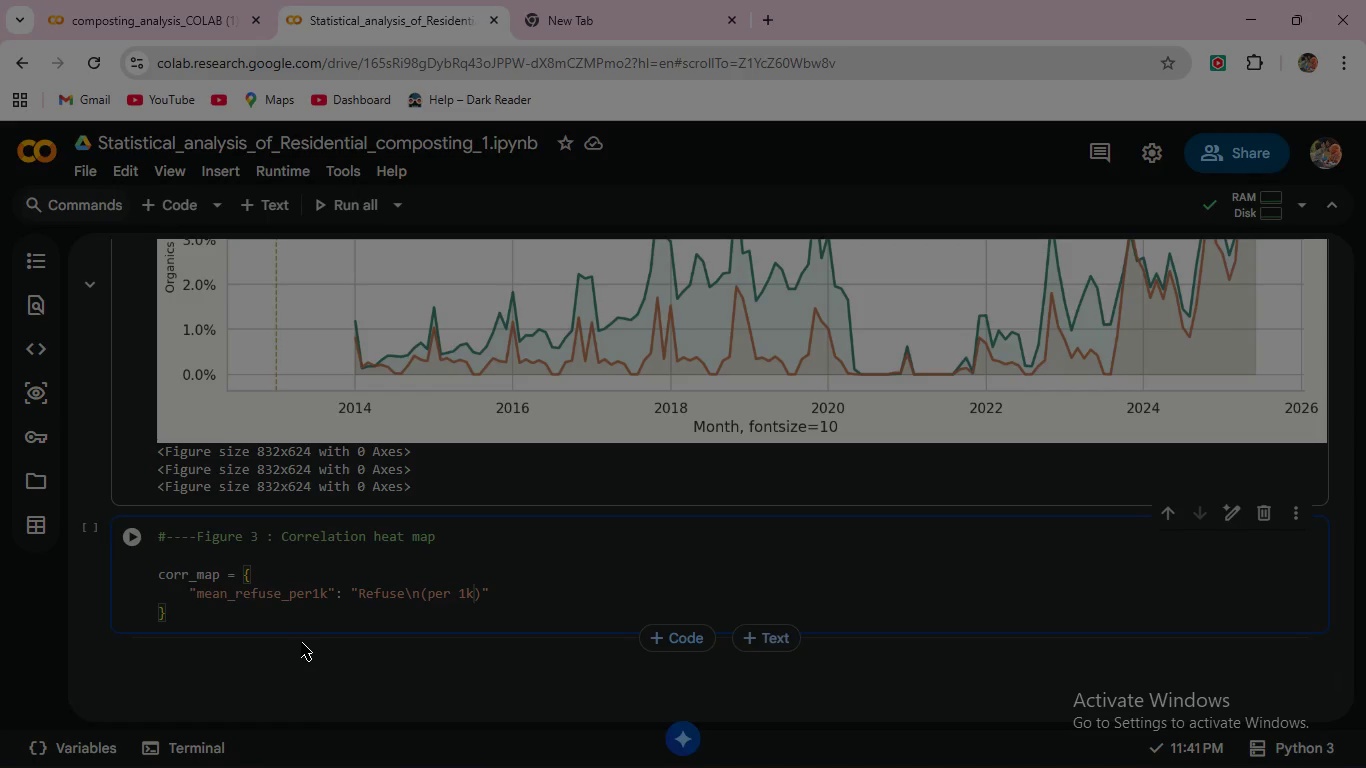 
key(ArrowRight)
 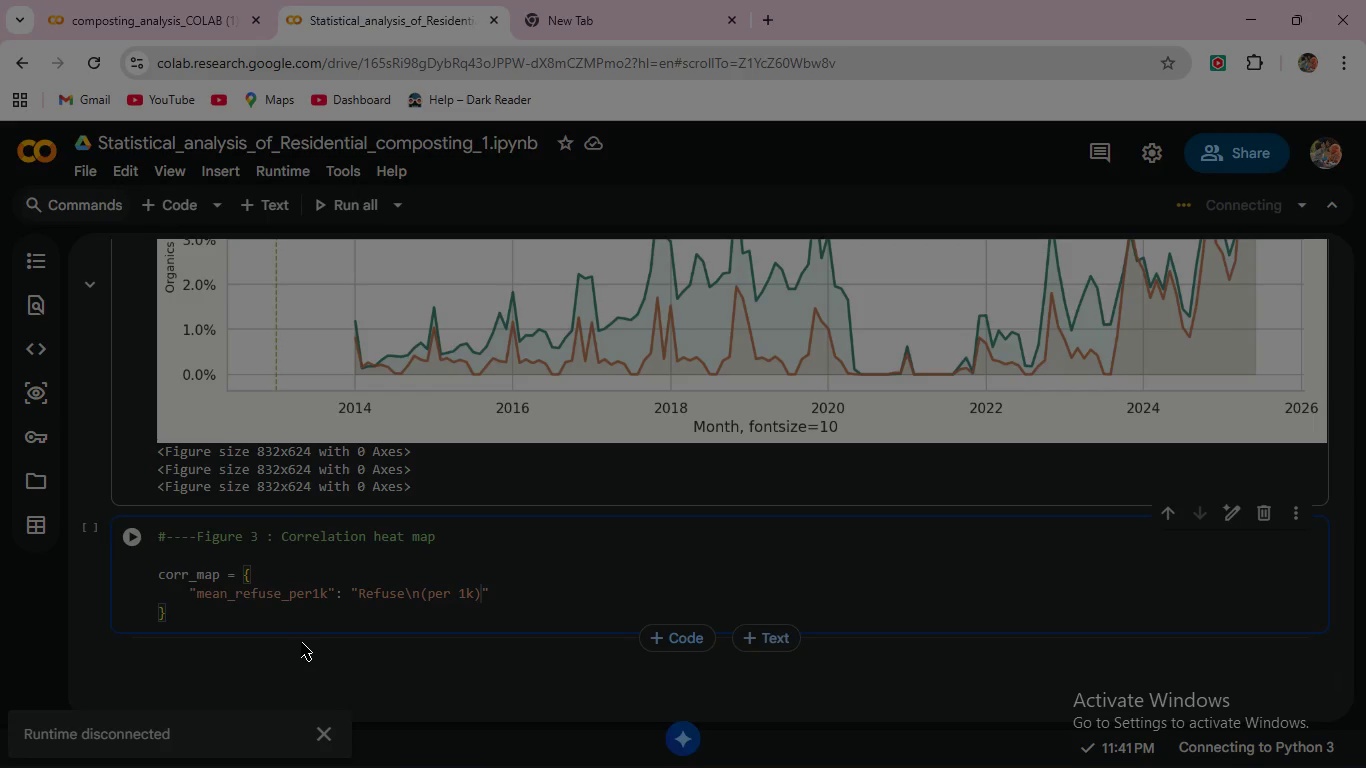 
key(ArrowRight)
 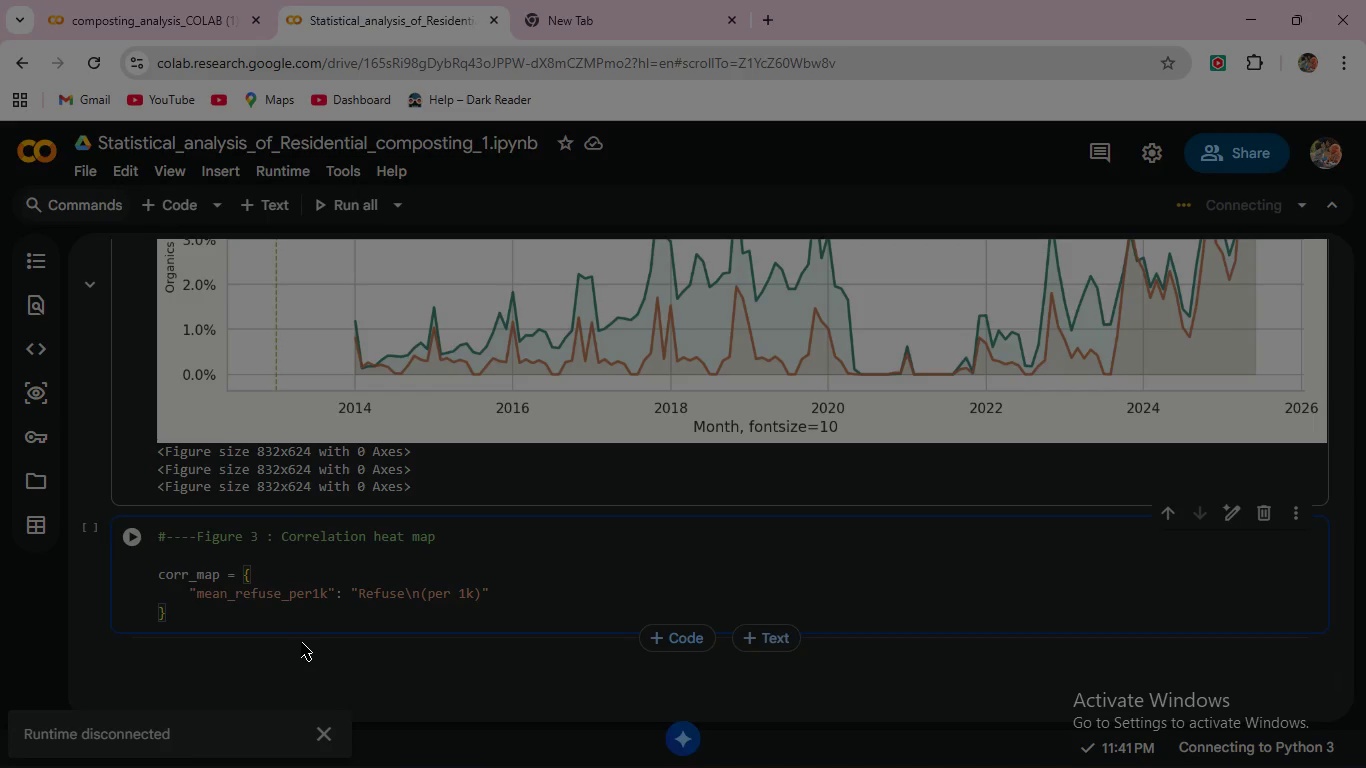 
key(Comma)
 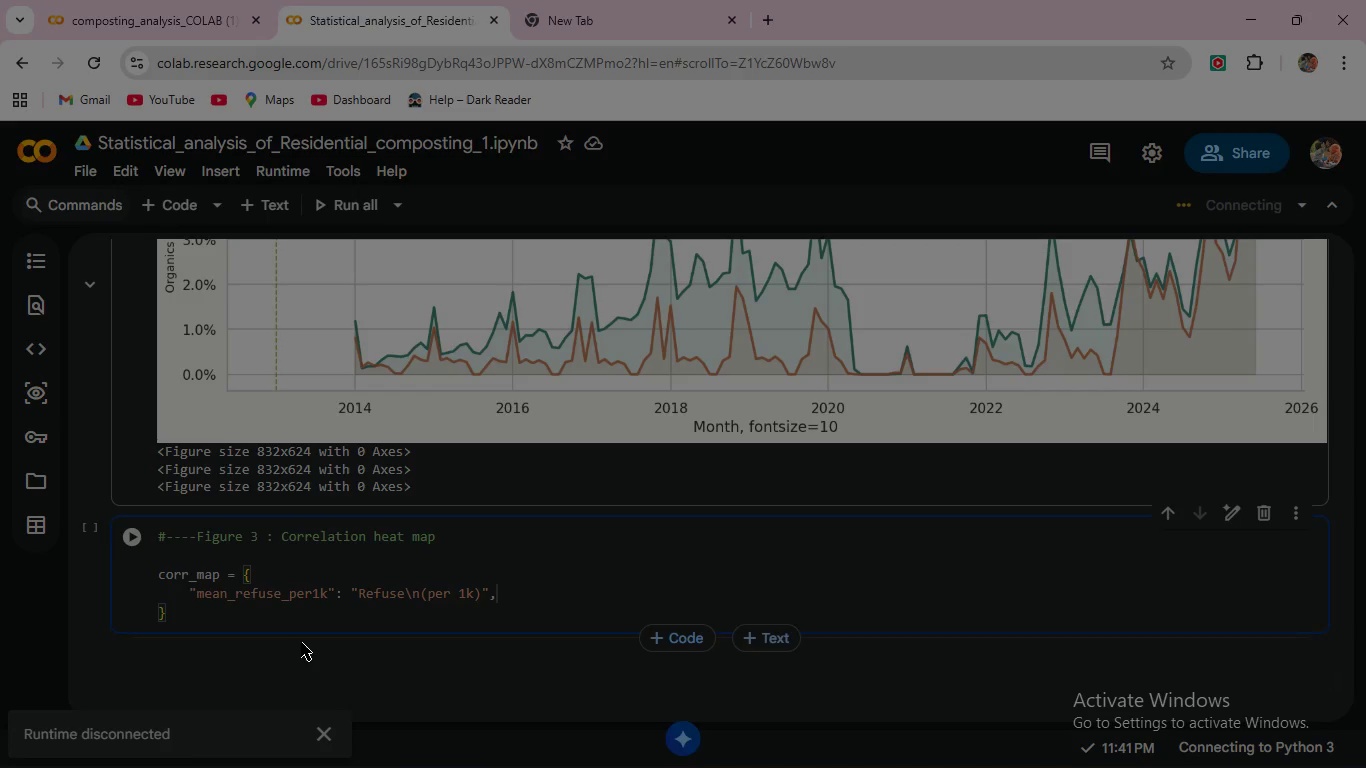 
key(Enter)
 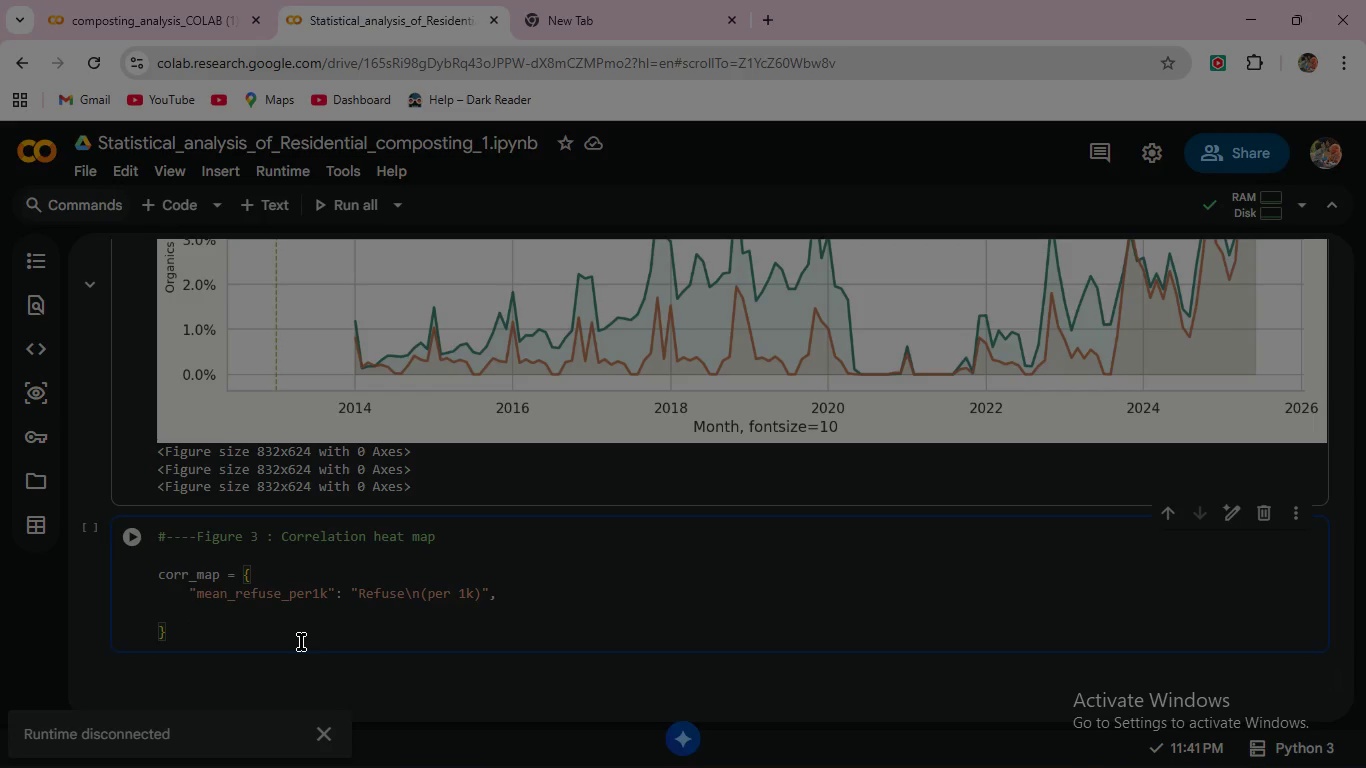 
type("mean_organics_par1k)
 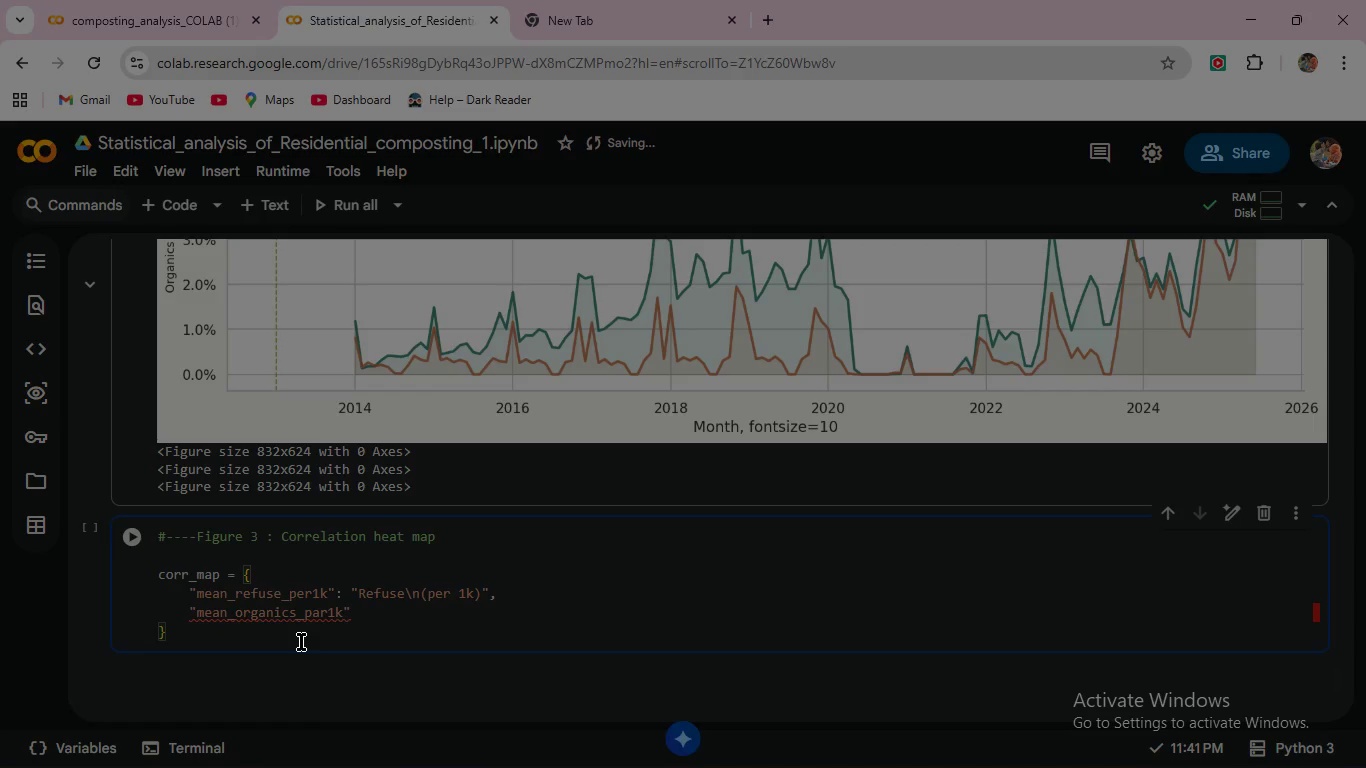 
key(ArrowRight)
 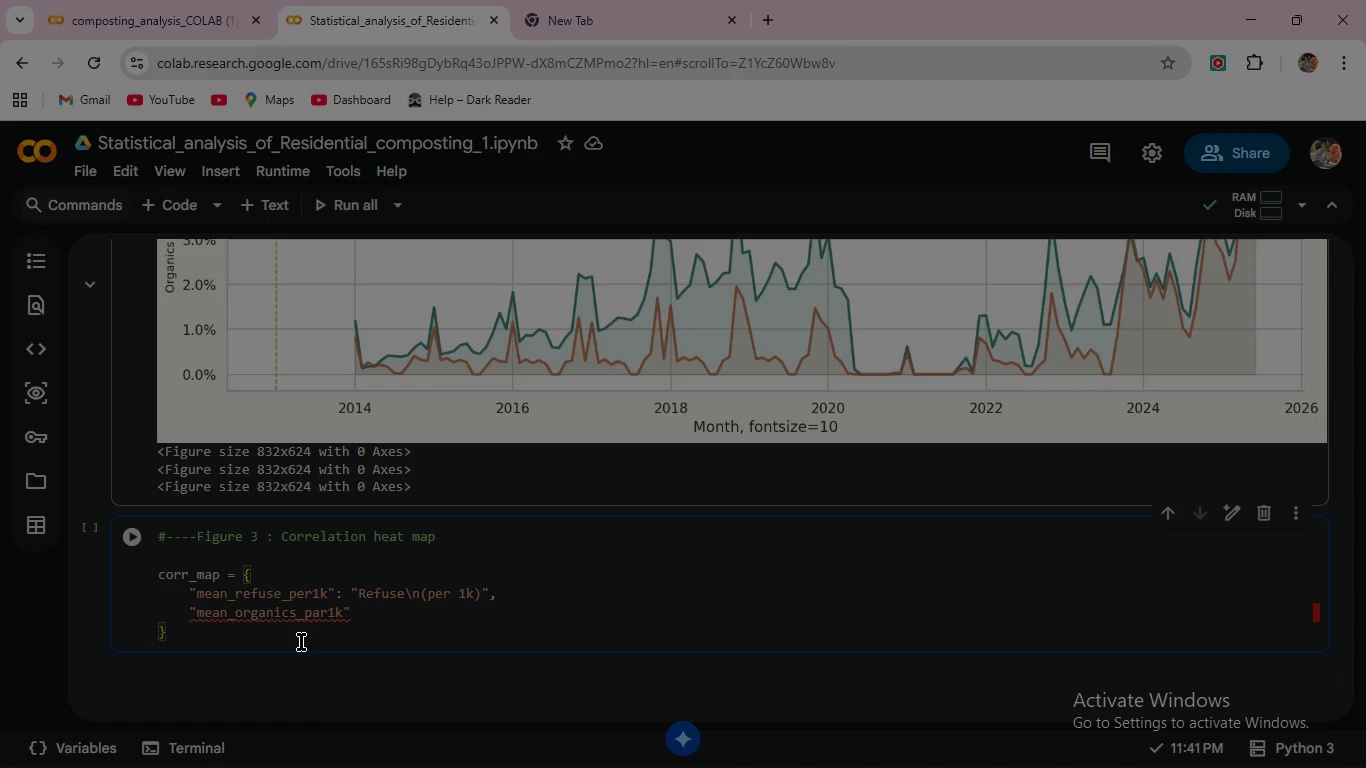 
key(Space)
 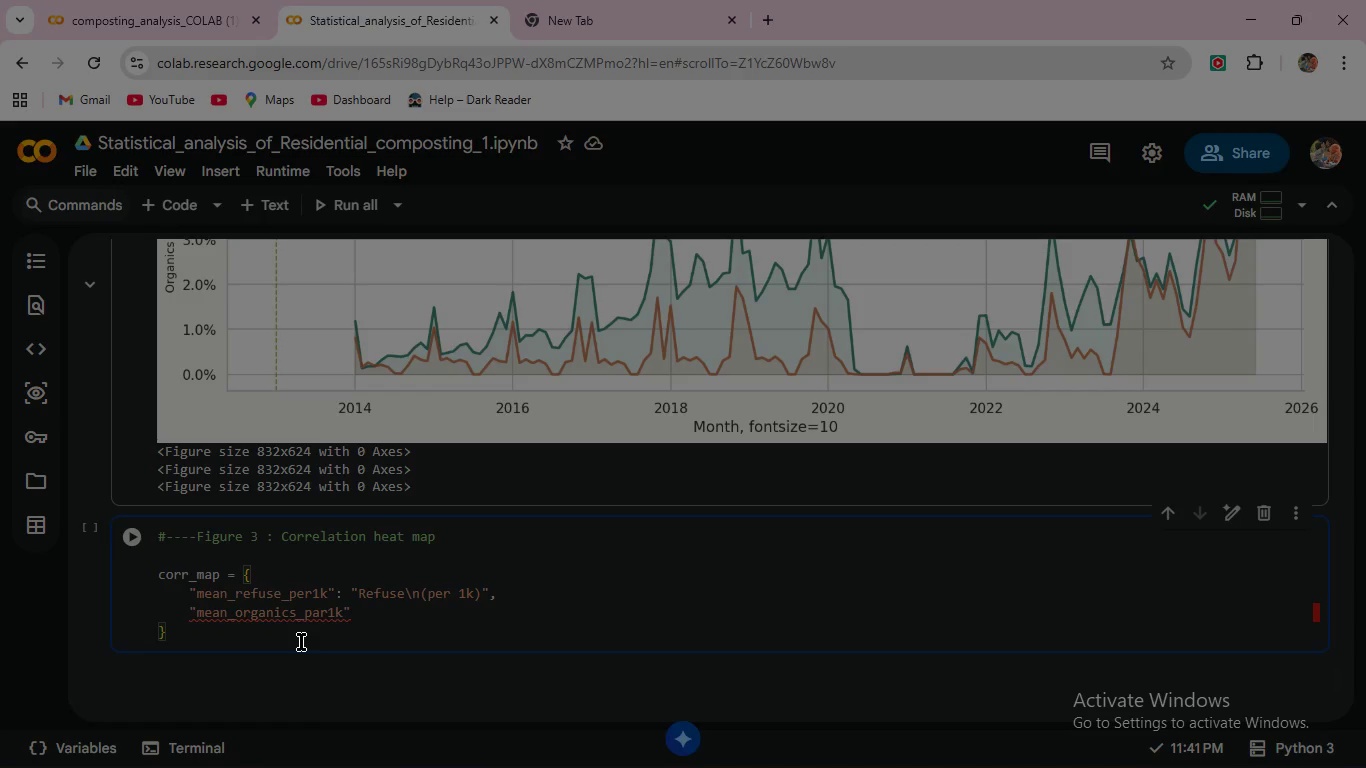 
key(Shift+Semicolon)
 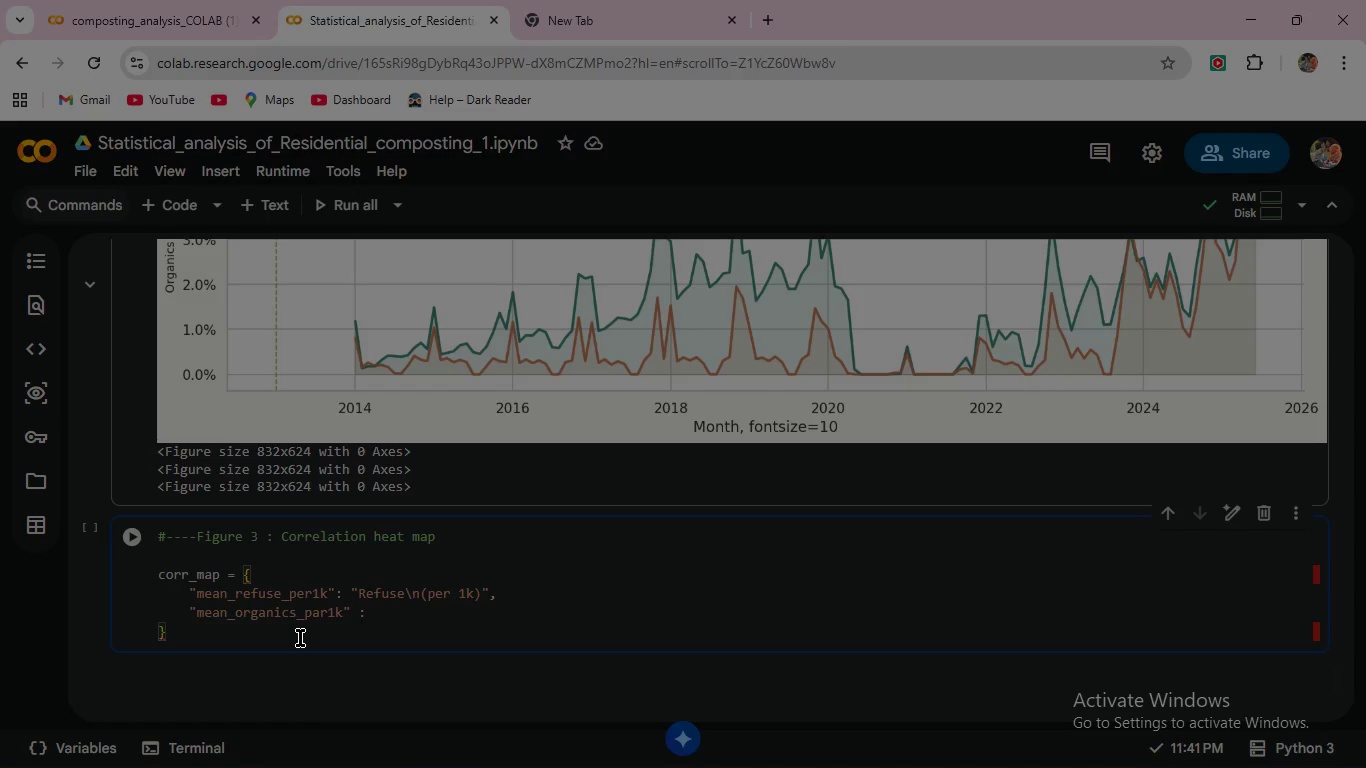 
wait(5.03)
 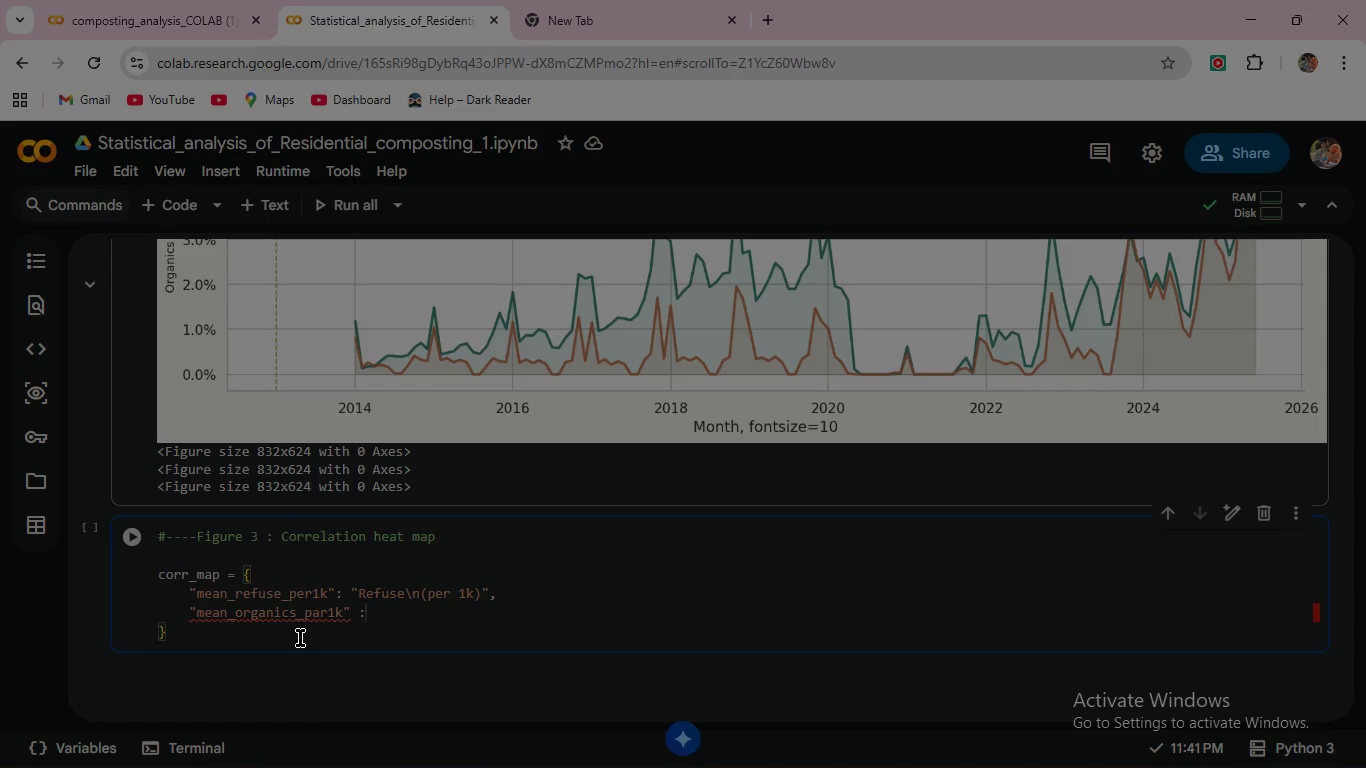 
type("Organics\n(per_1k)
 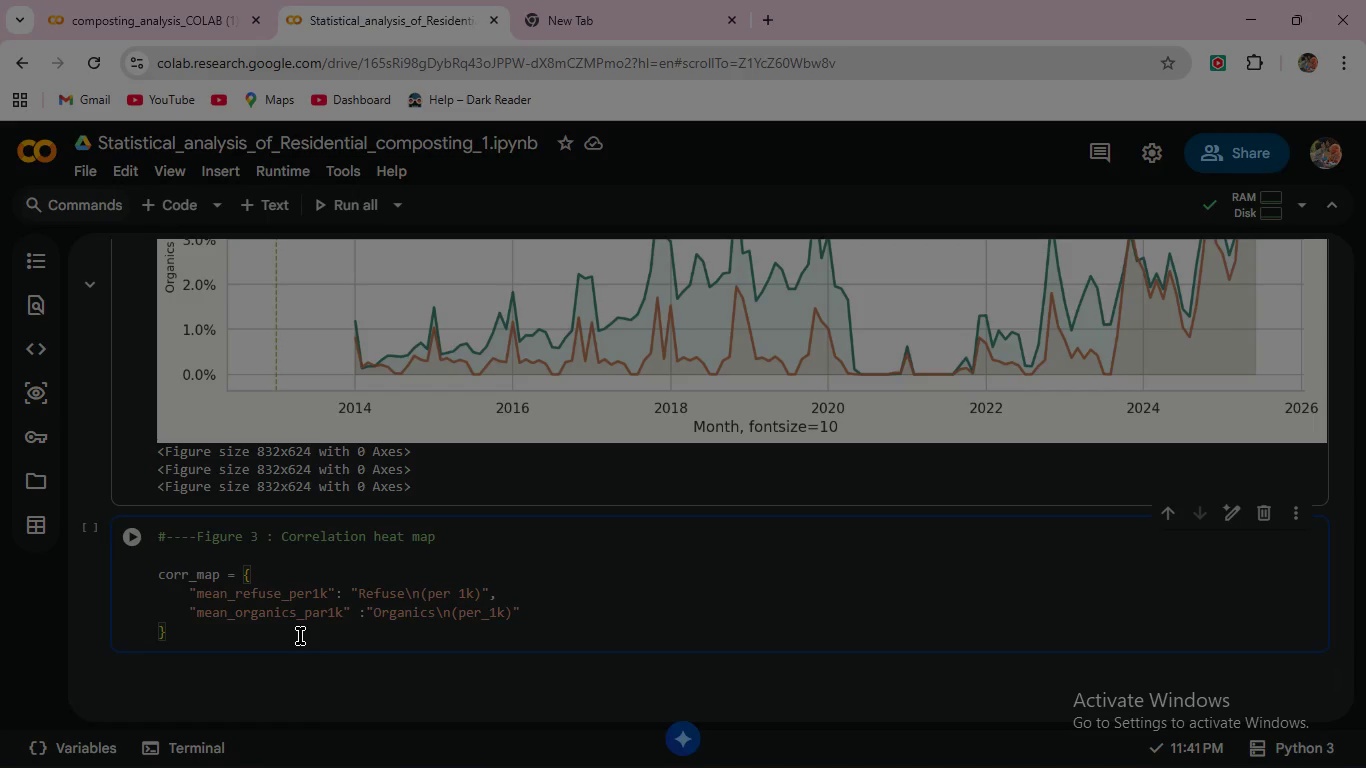 
key(ArrowRight)
 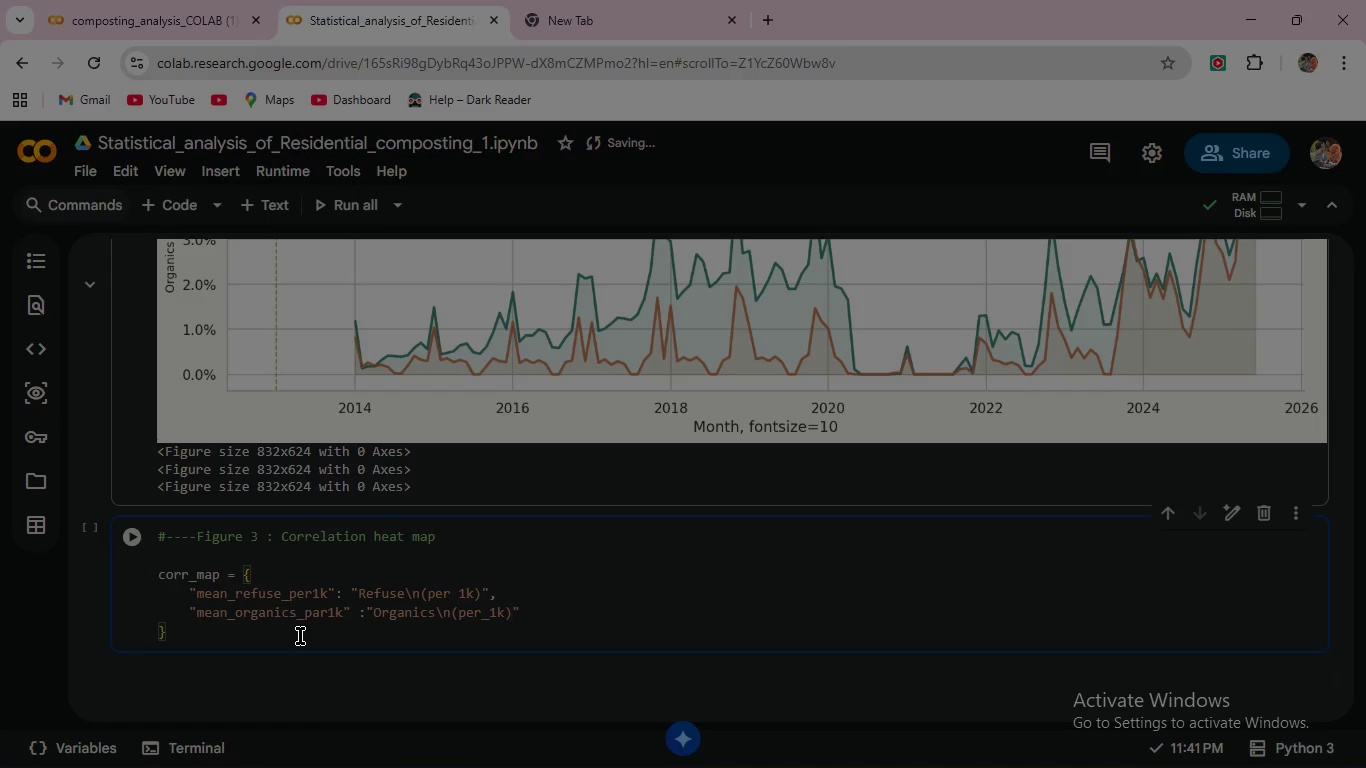 
key(ArrowRight)
 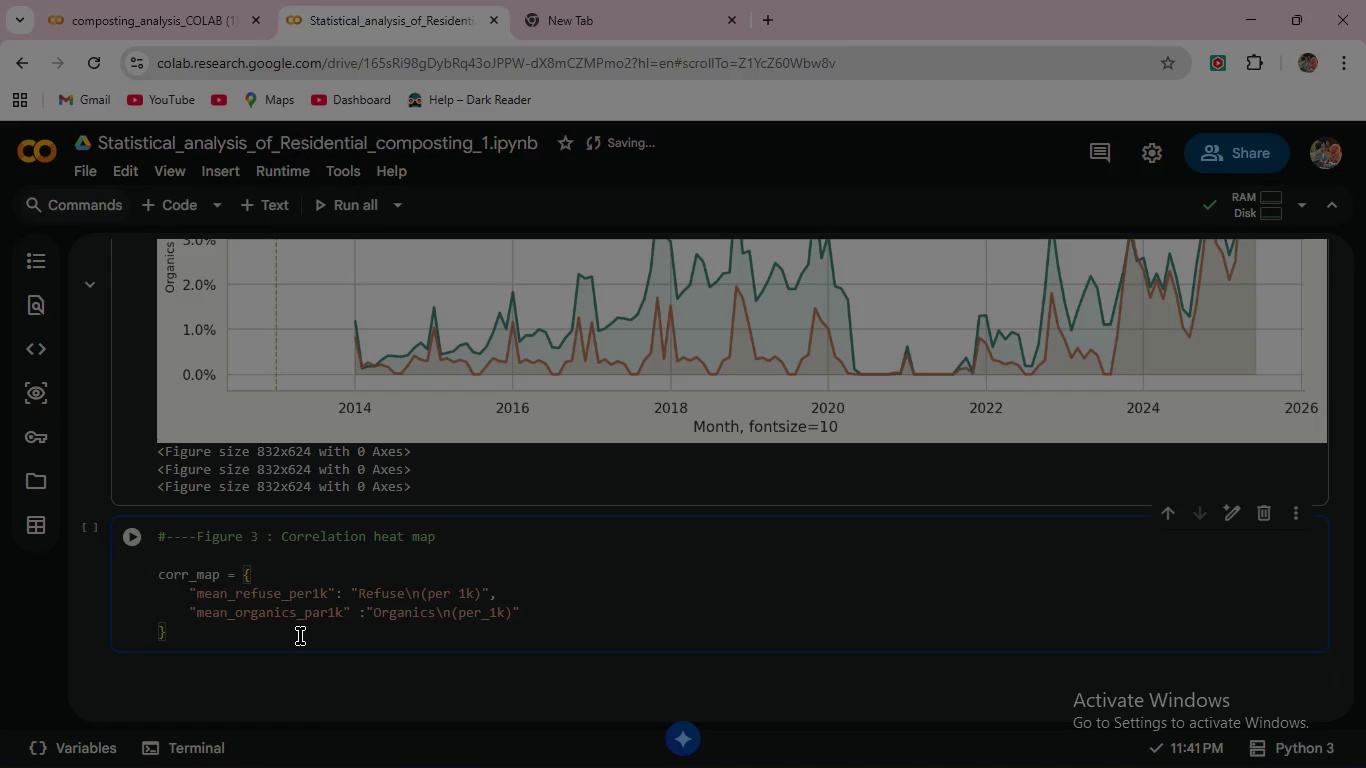 
key(Comma)
 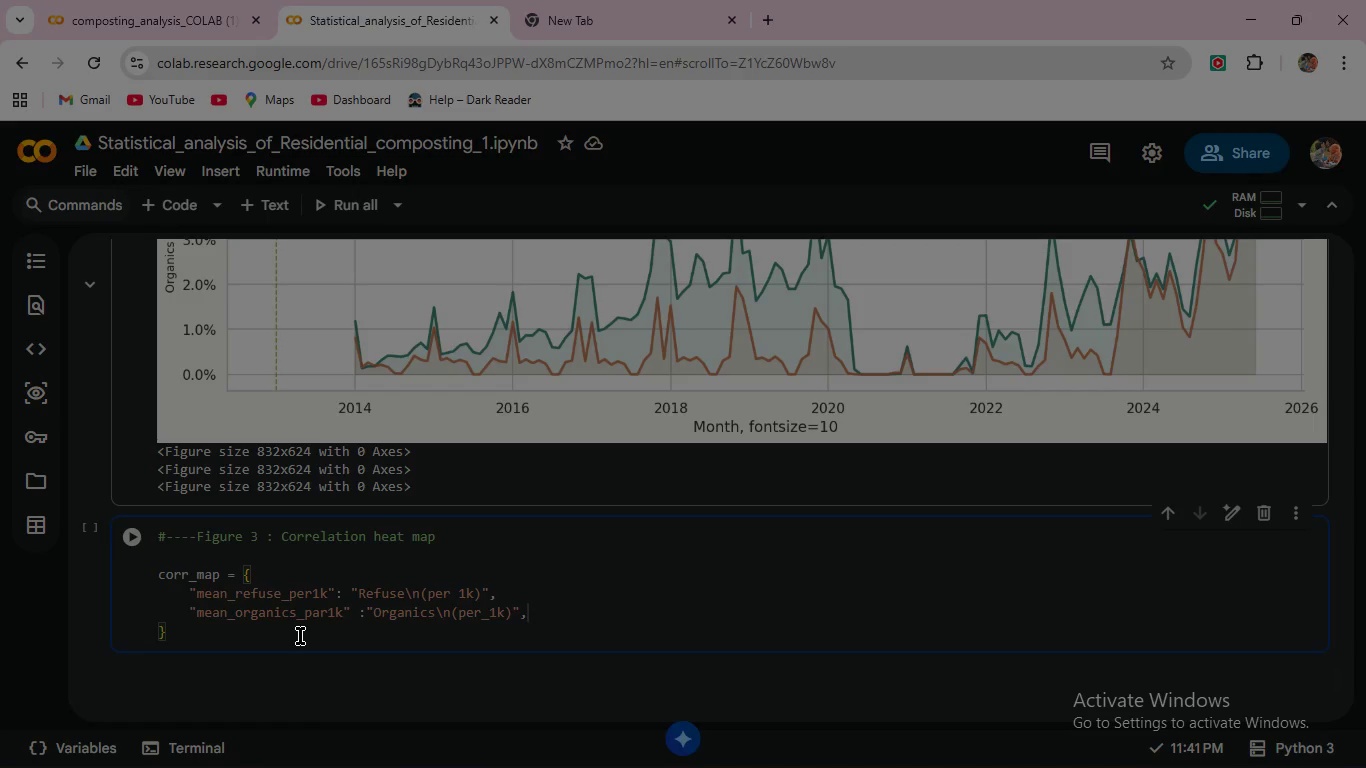 
key(Enter)
 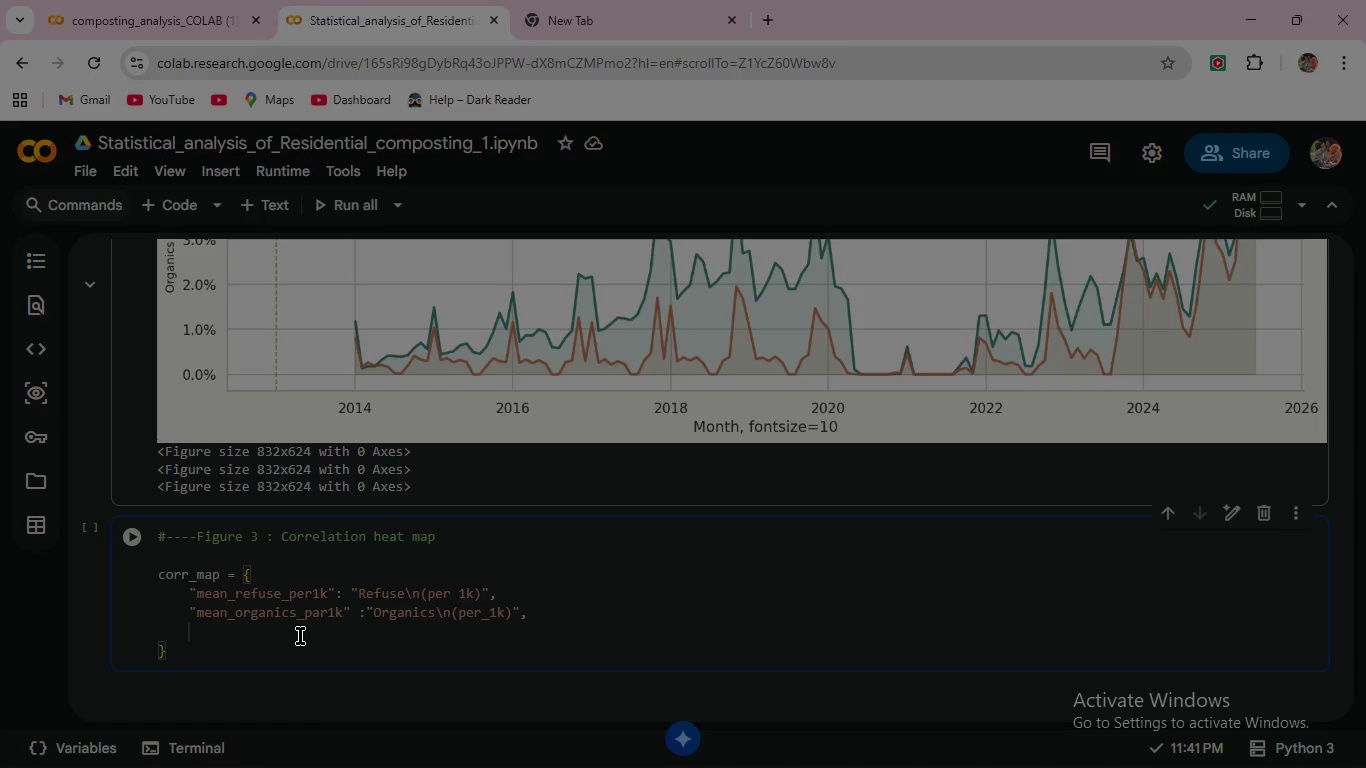 
type("mean_diversion_rate)
 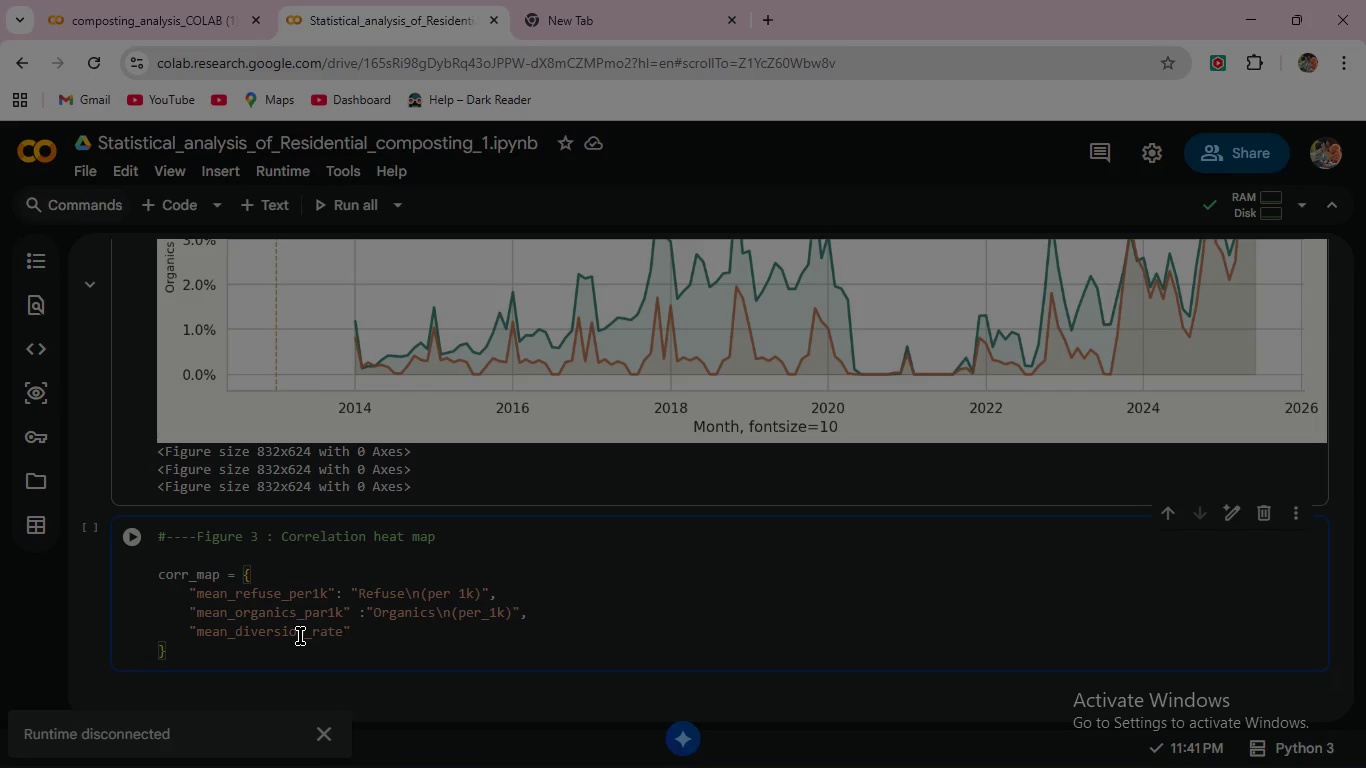 
key(ArrowRight)
 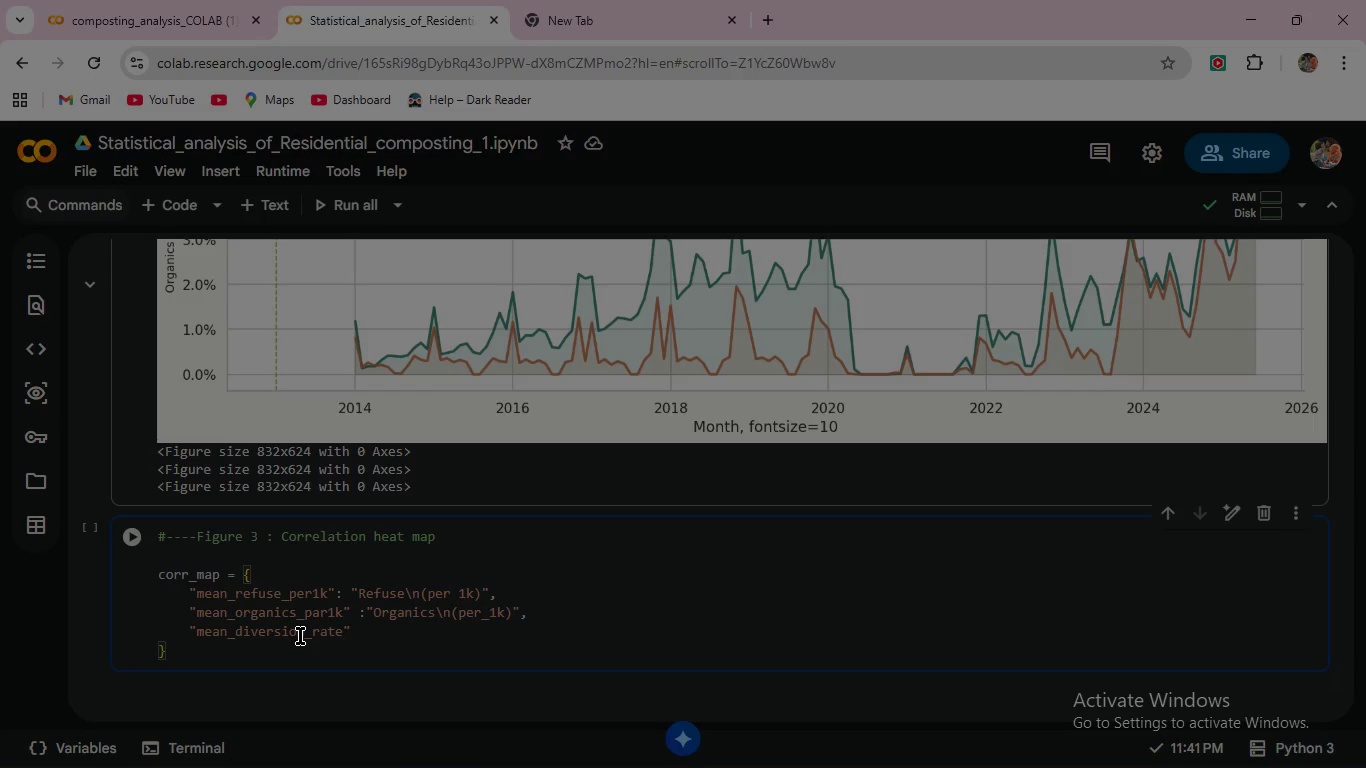 
type( : "Diversion\nRate)
 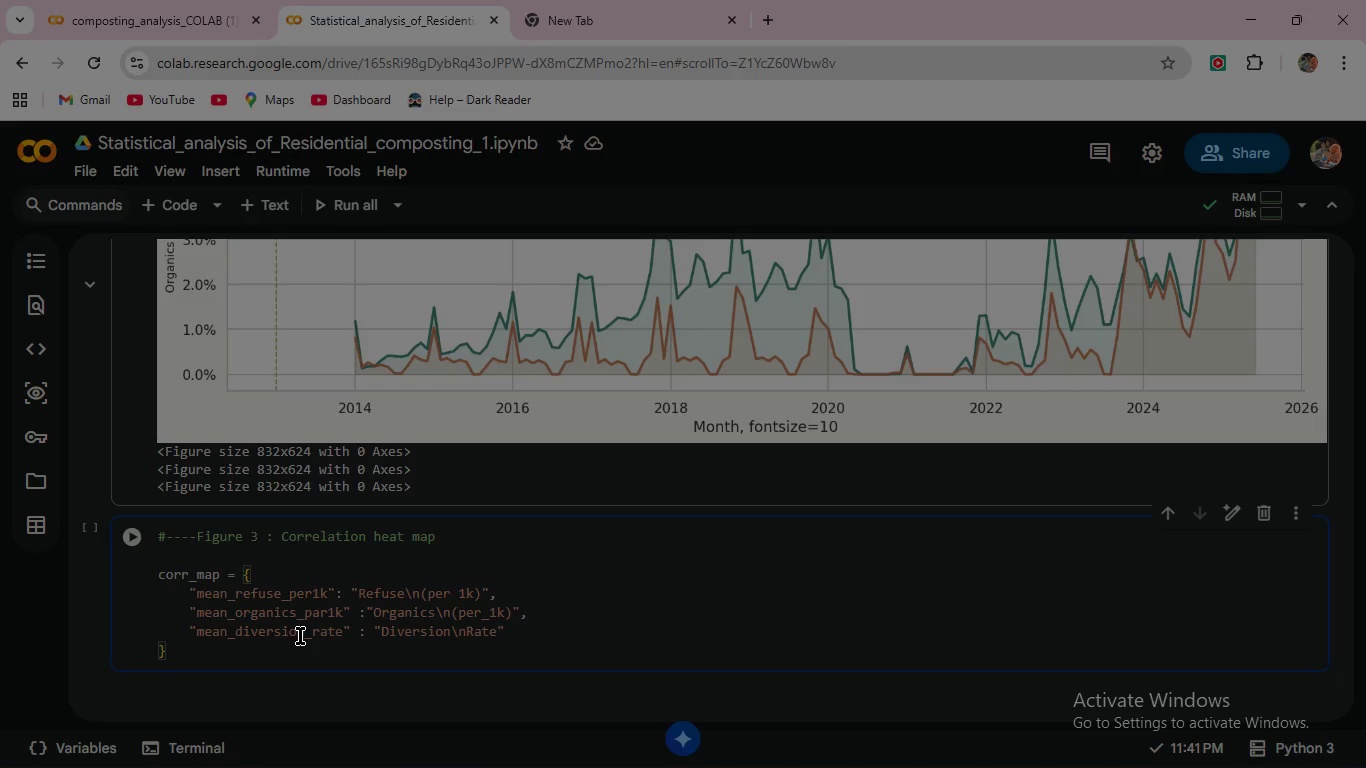 
key(ArrowRight)
 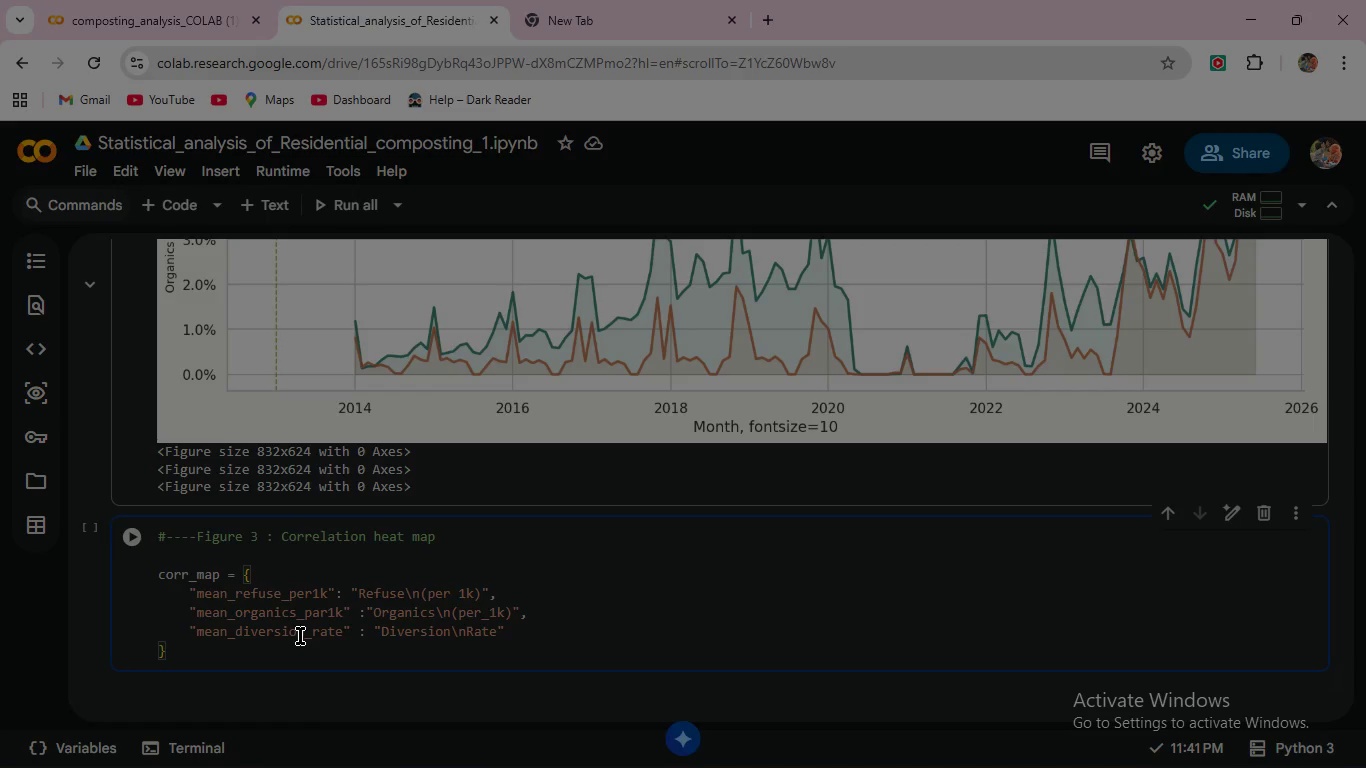 
key(Comma)
 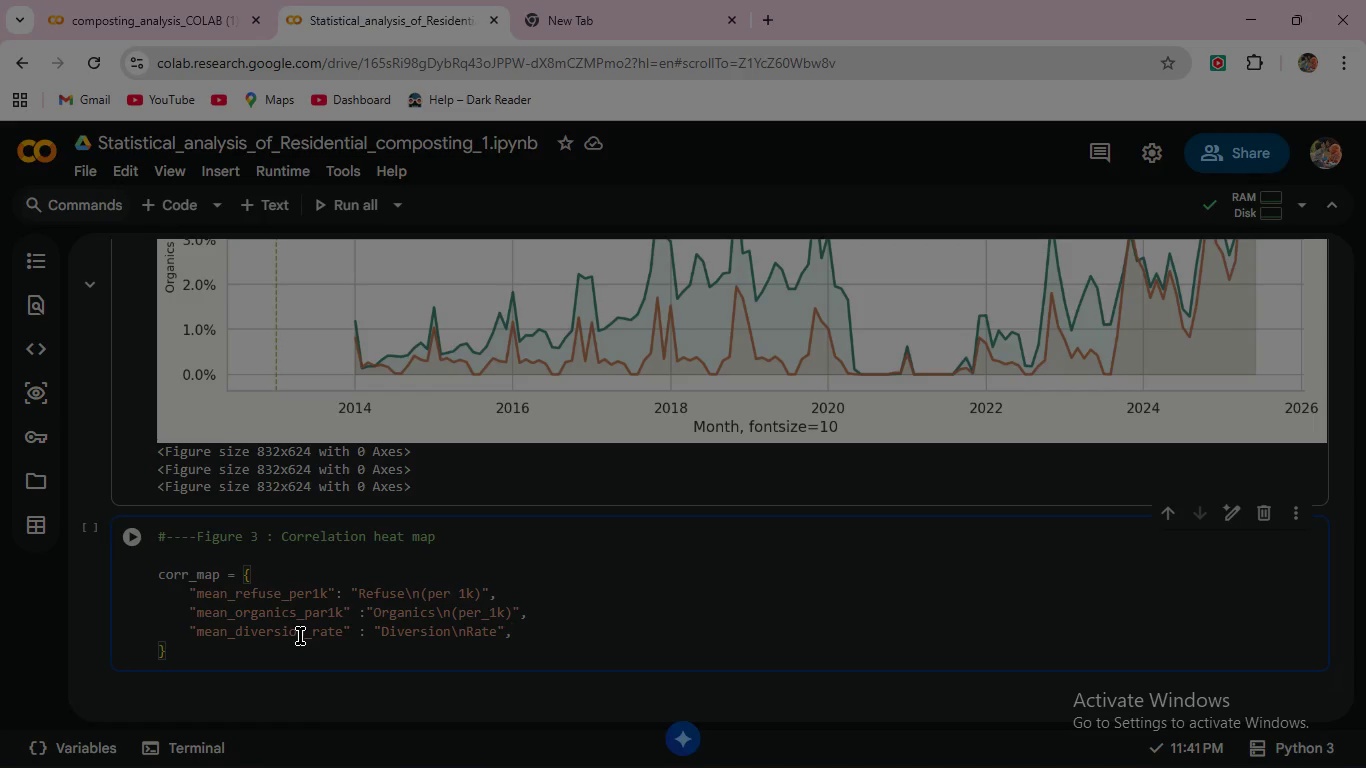 
key(Enter)
 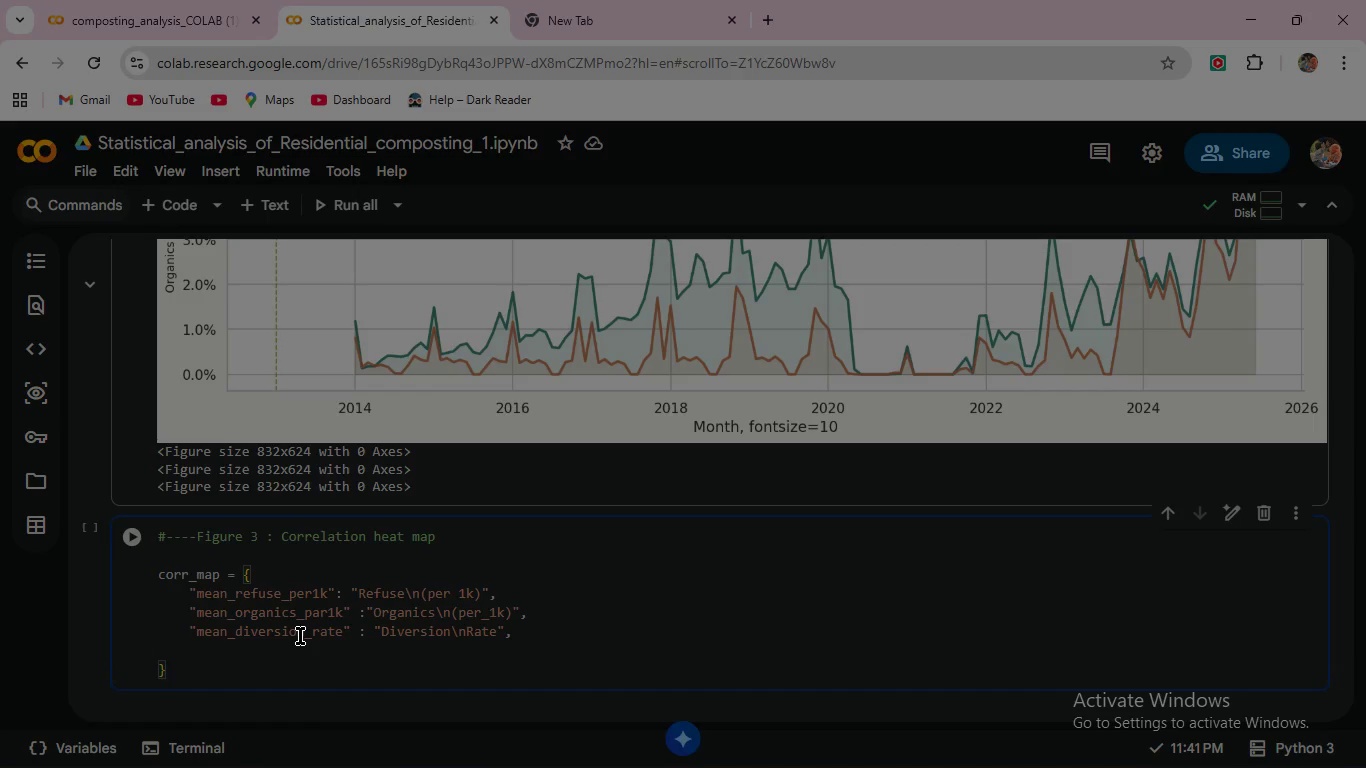 
type("population":        "P)
 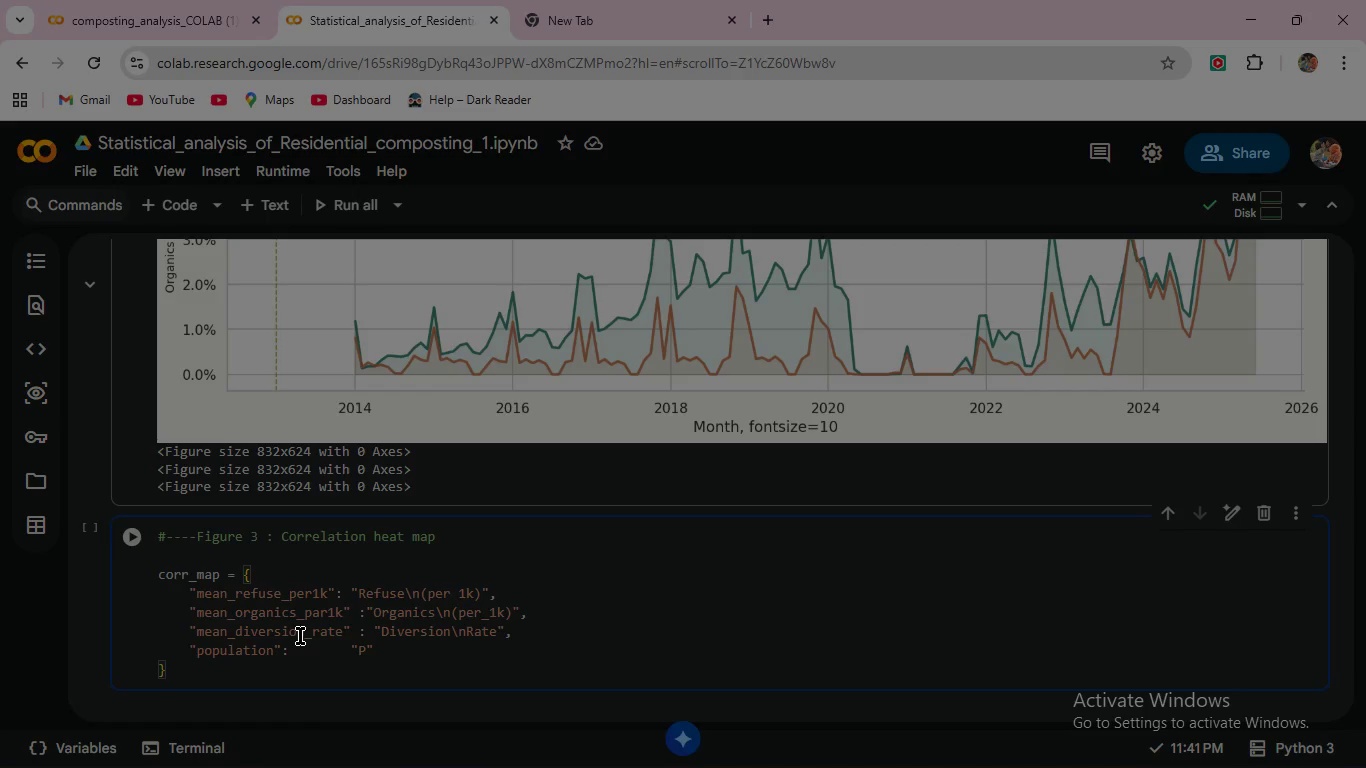 
type(opulation)
 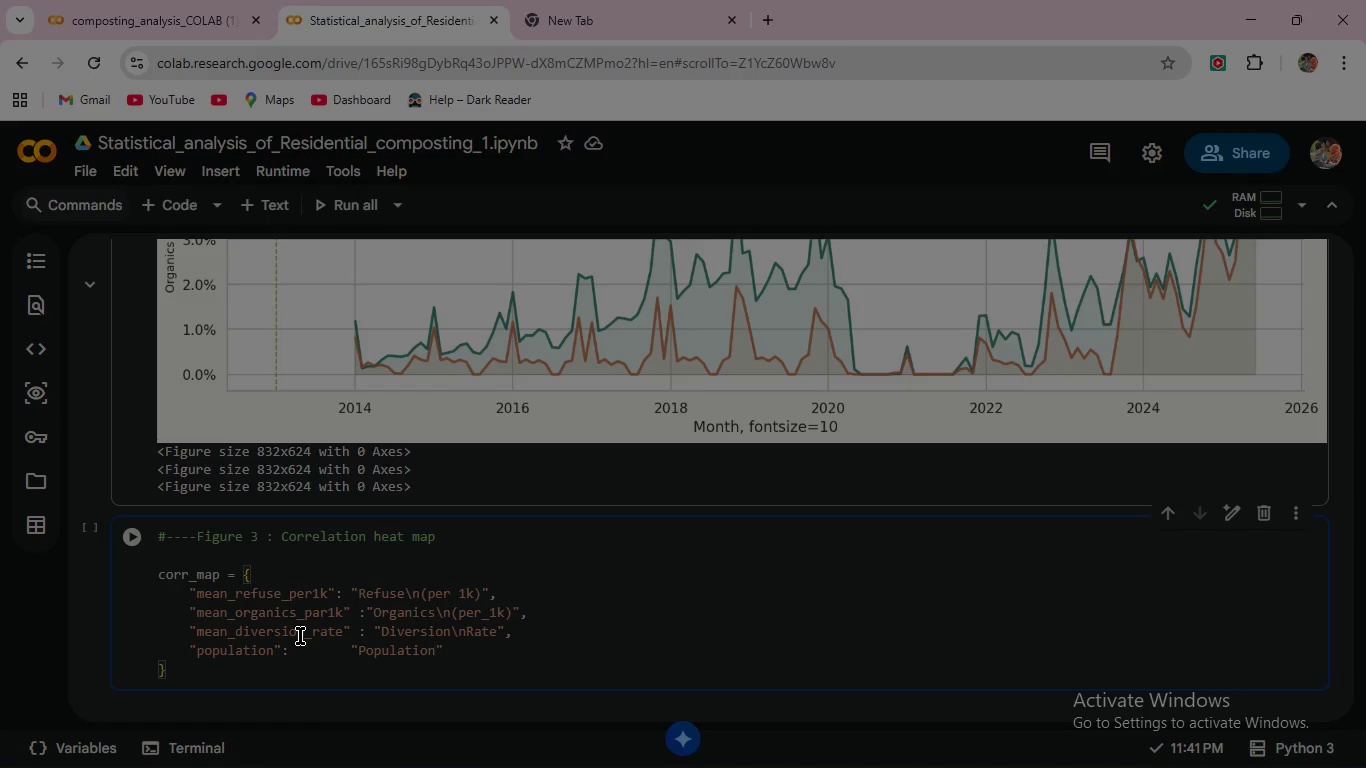 
key(ArrowRight)
 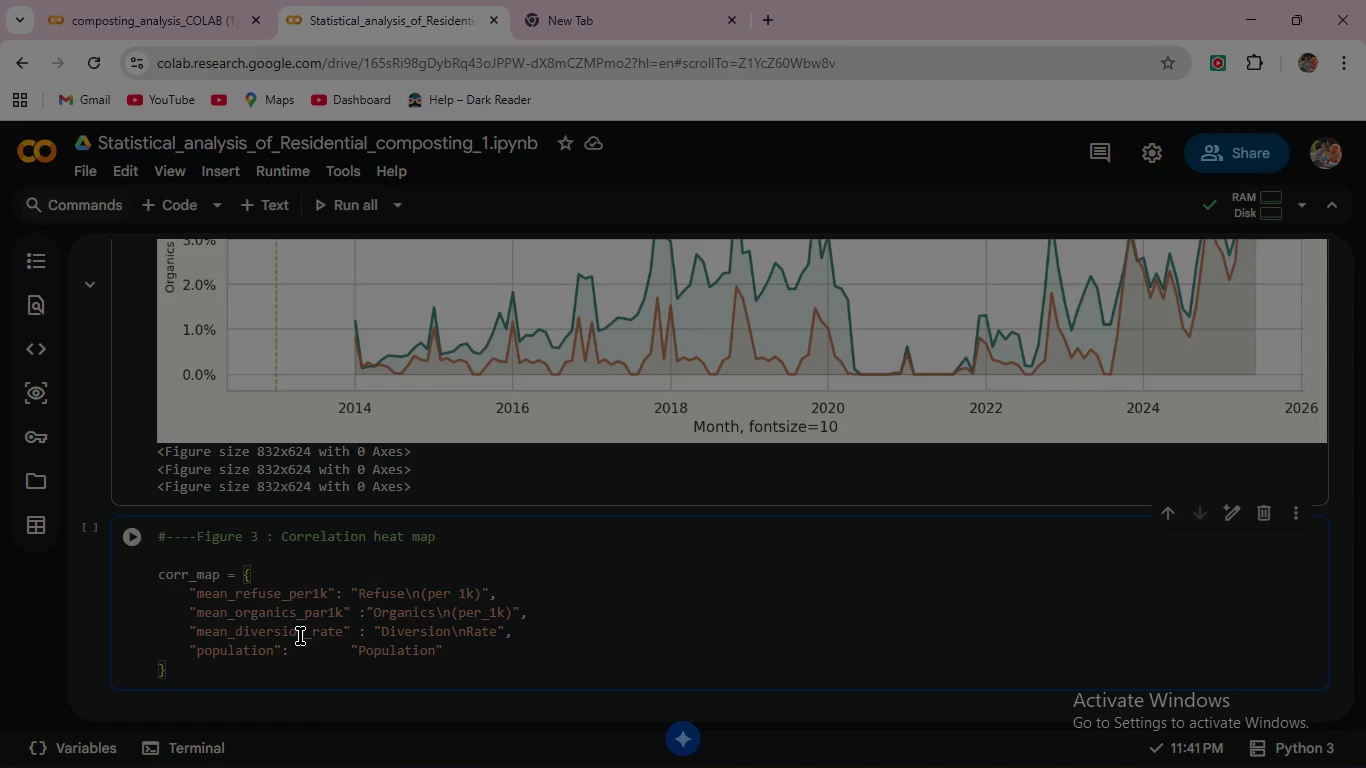 
key(Comma)
 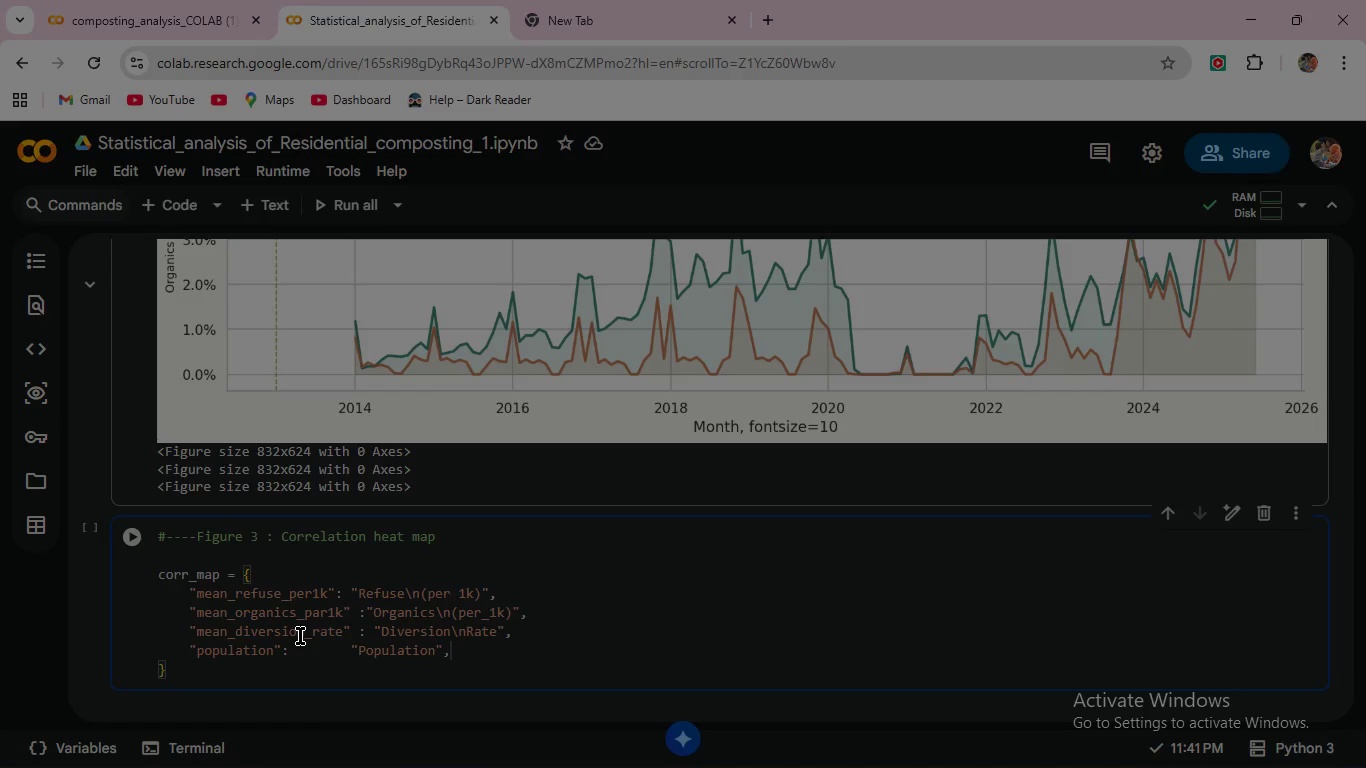 
key(Enter)
 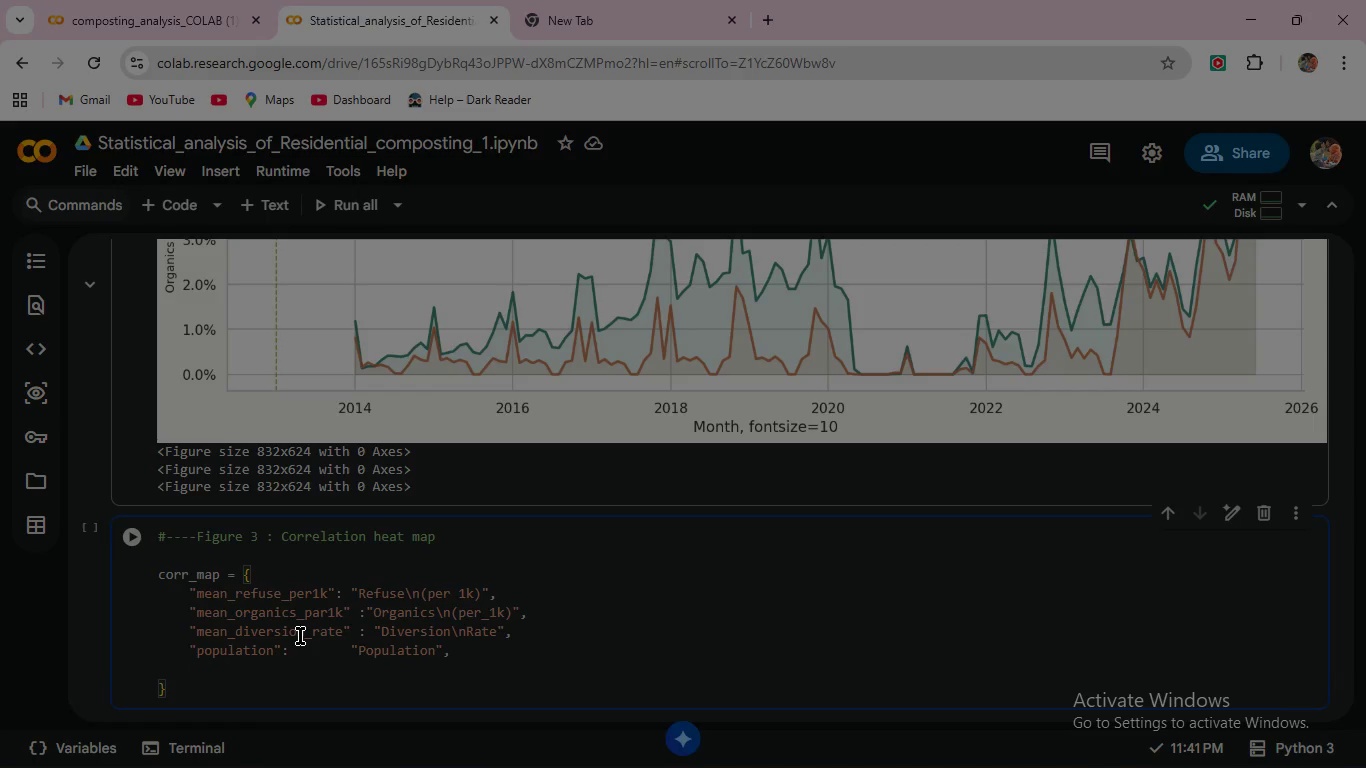 
type("pct_months_active)
 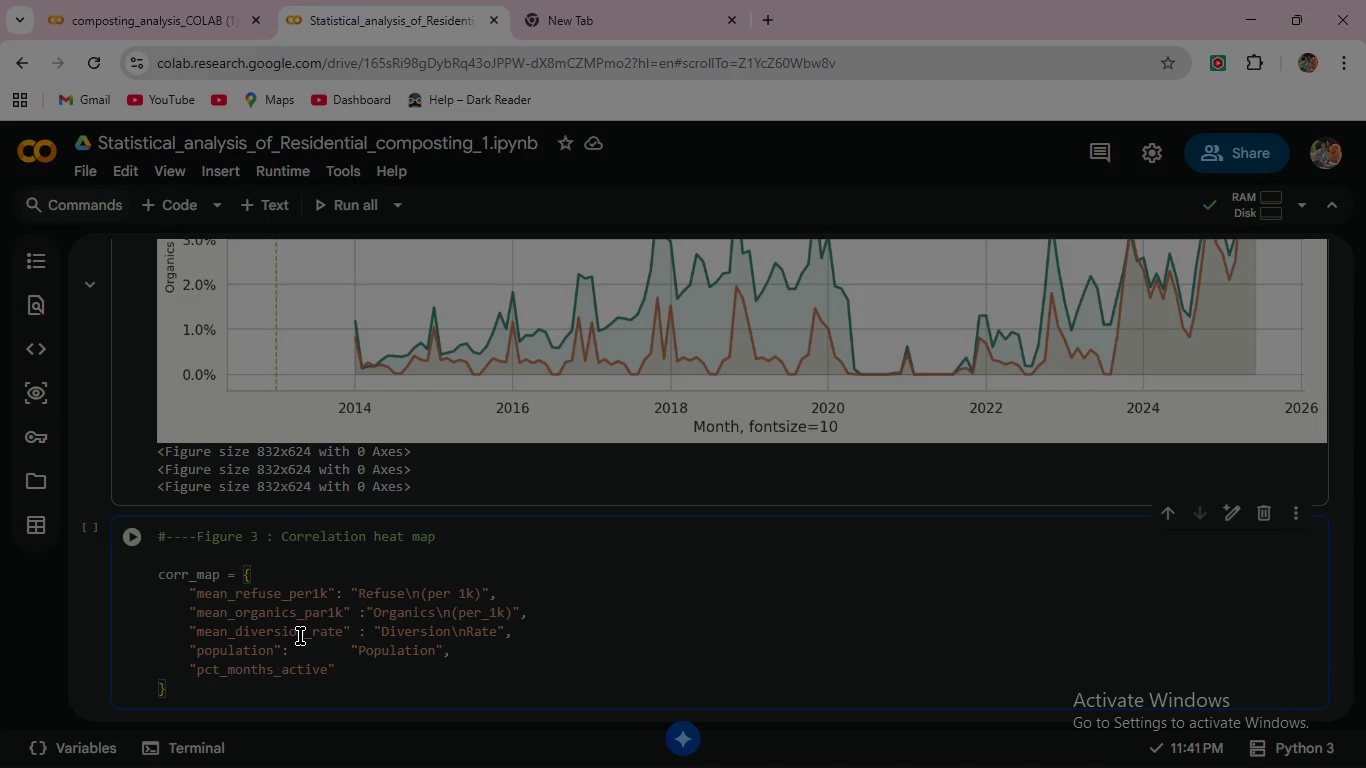 
key(ArrowRight)
 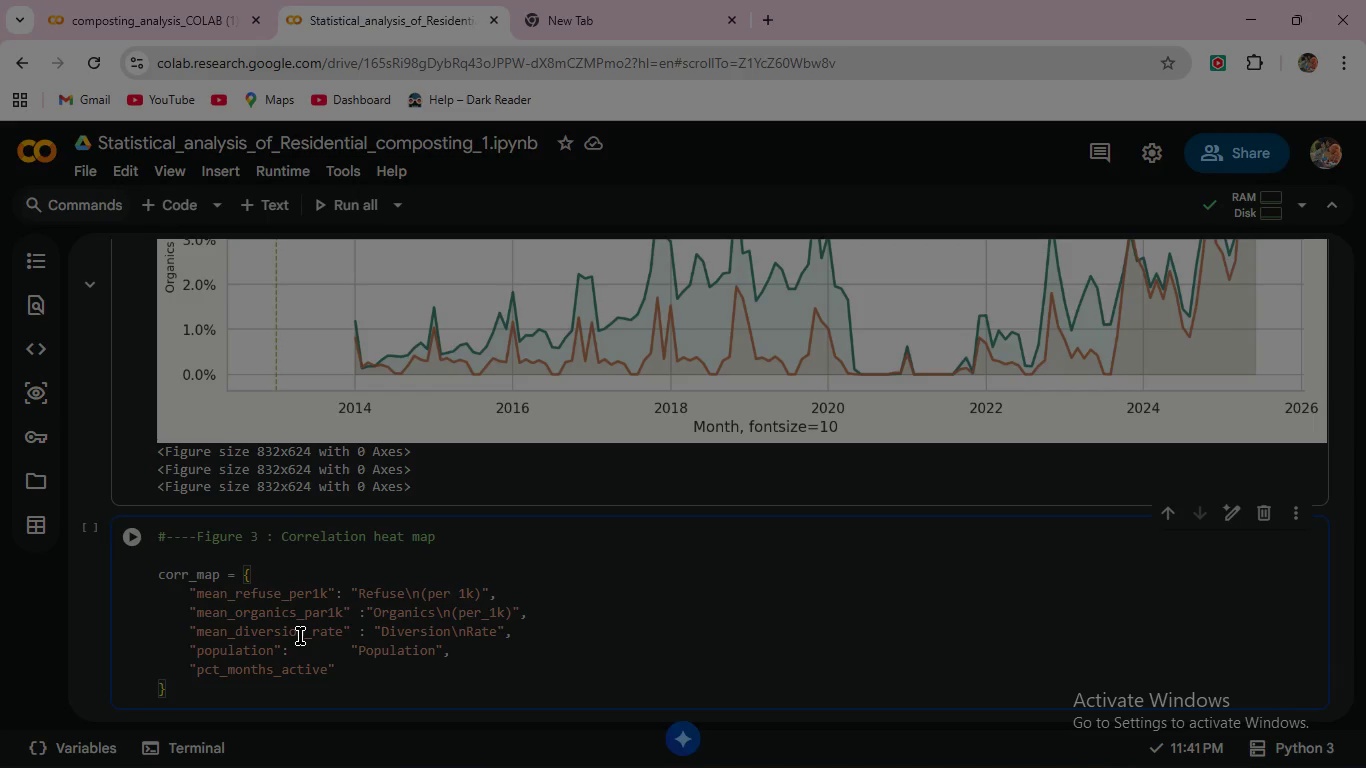 
type( : :)
key(Backspace)
type("pct_)
 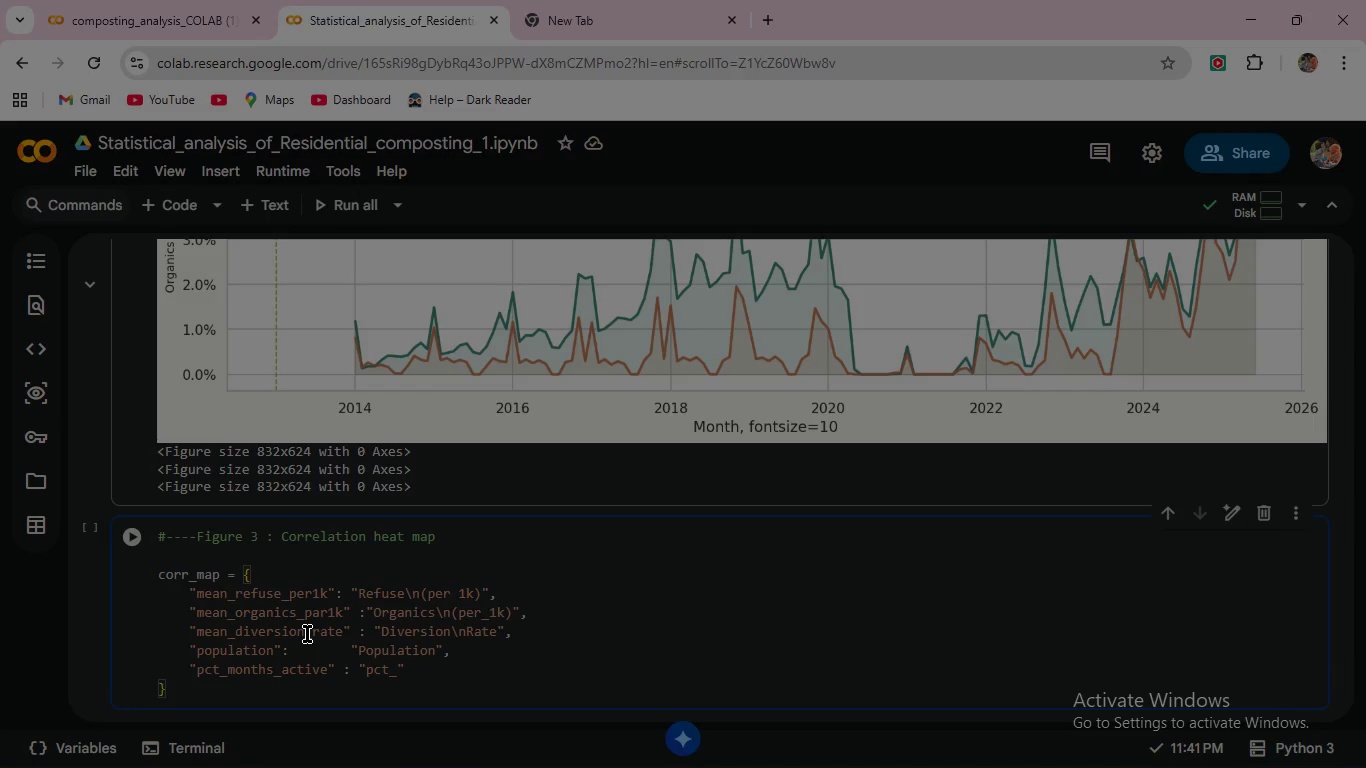 
key(Backspace)
type( Months\nActive)
 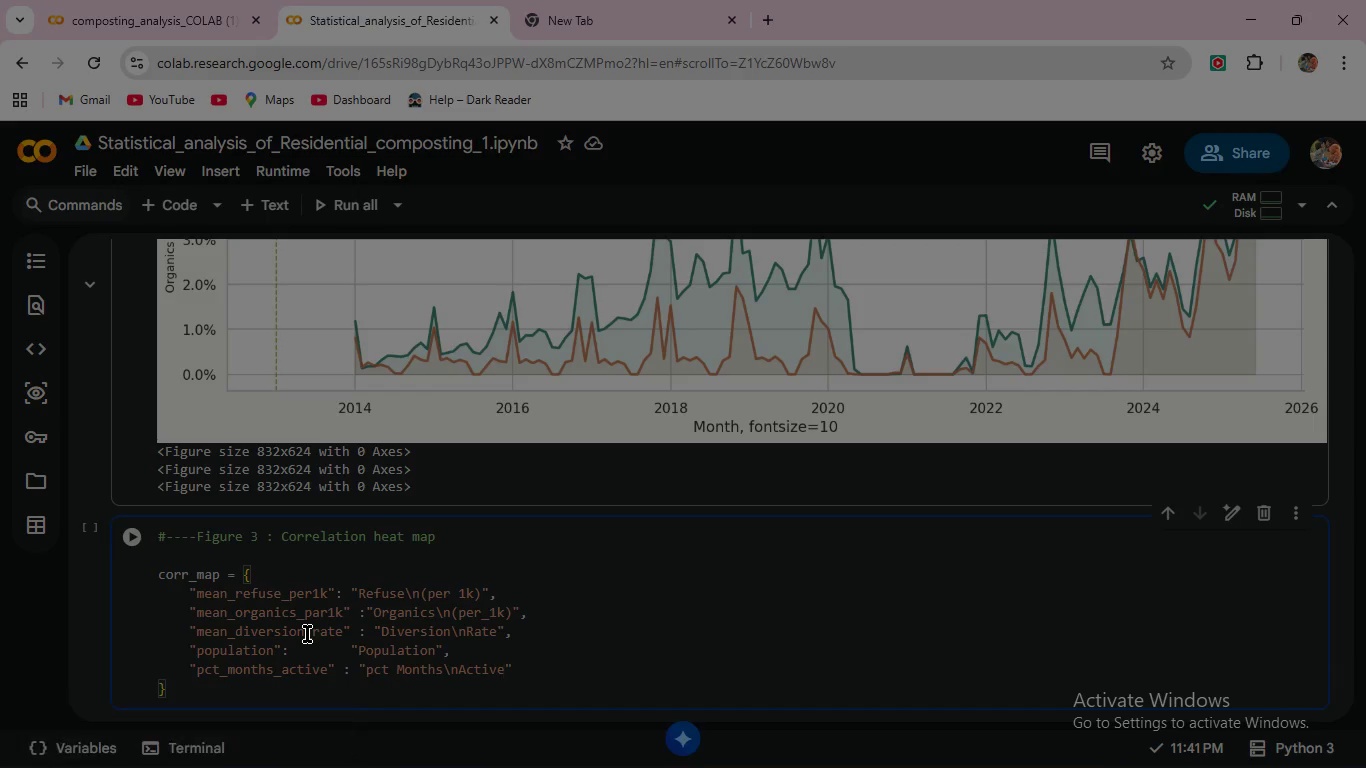 
key(ArrowRight)
 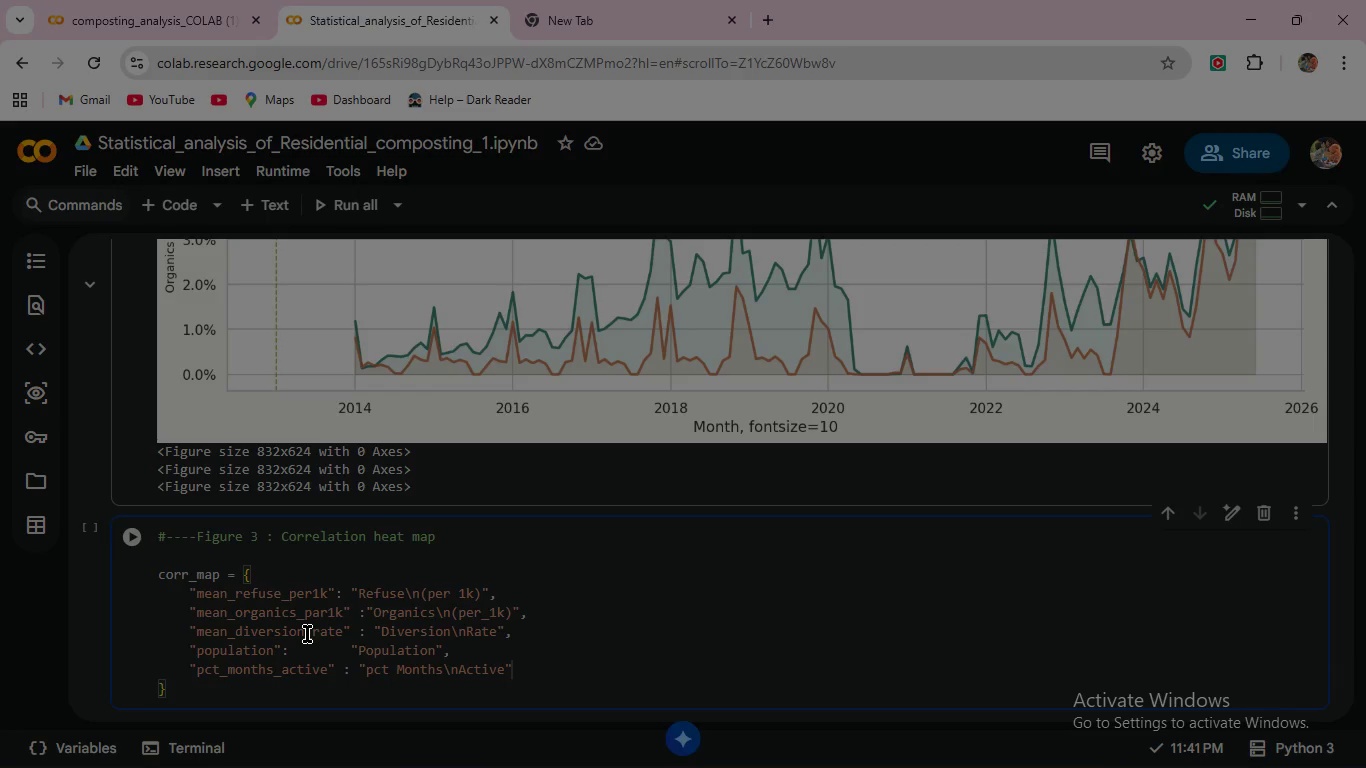 
key(Comma)
 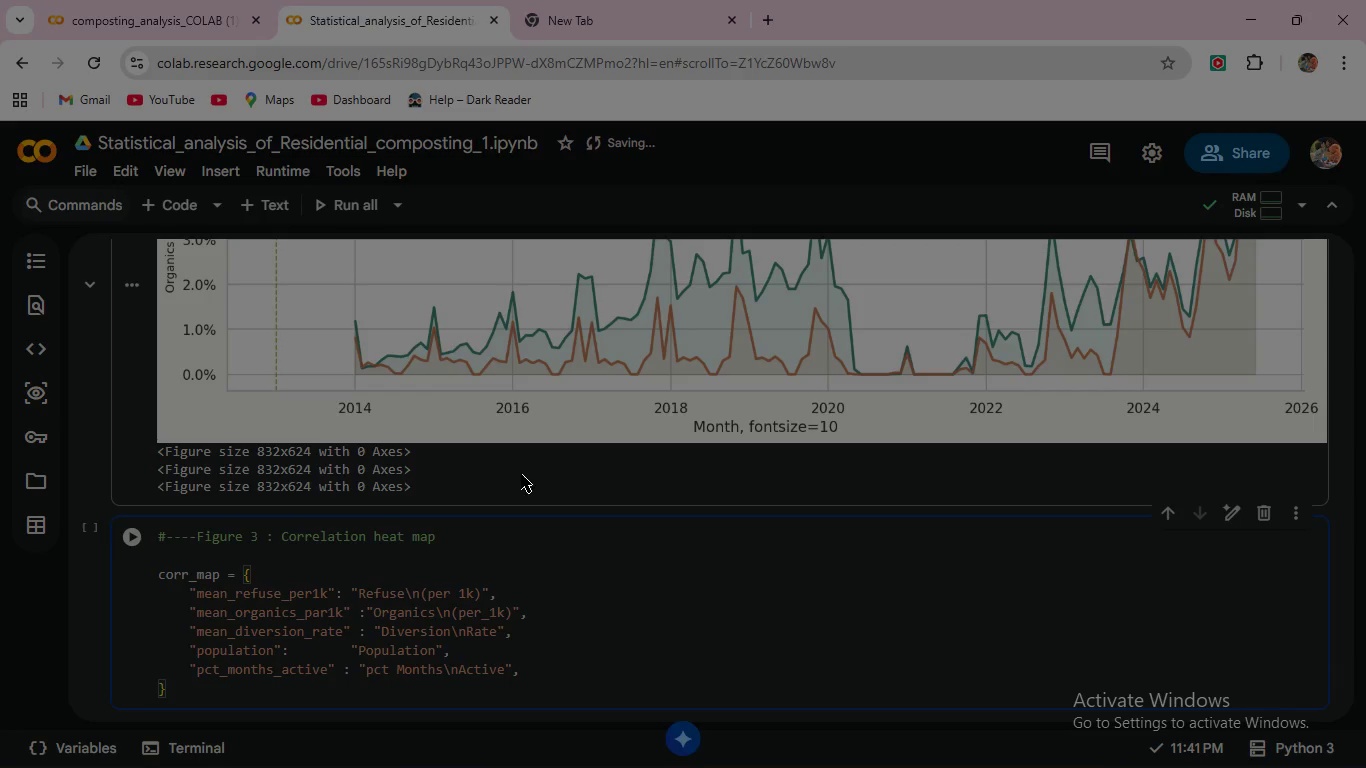 
left_click([132, 531])
 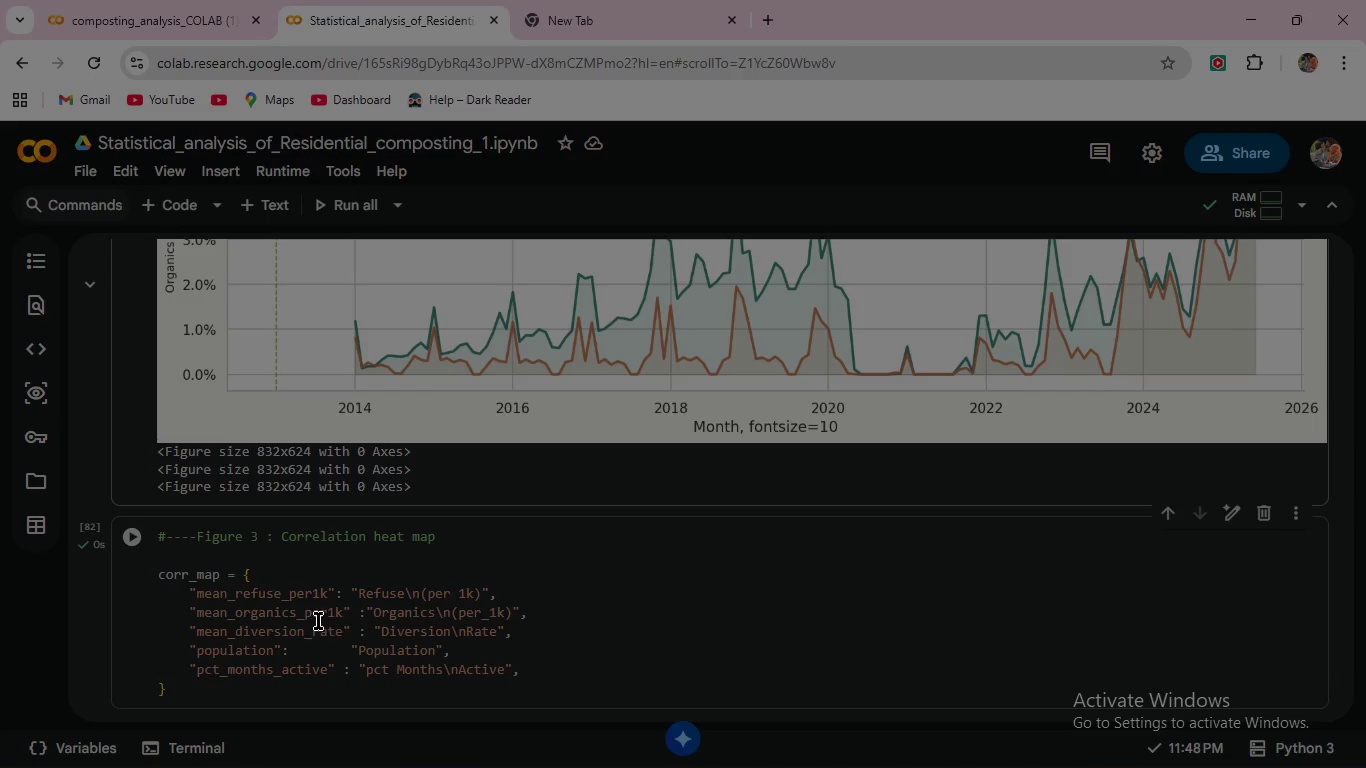 
scroll: coordinate [334, 626], scroll_direction: down, amount: 2.0
 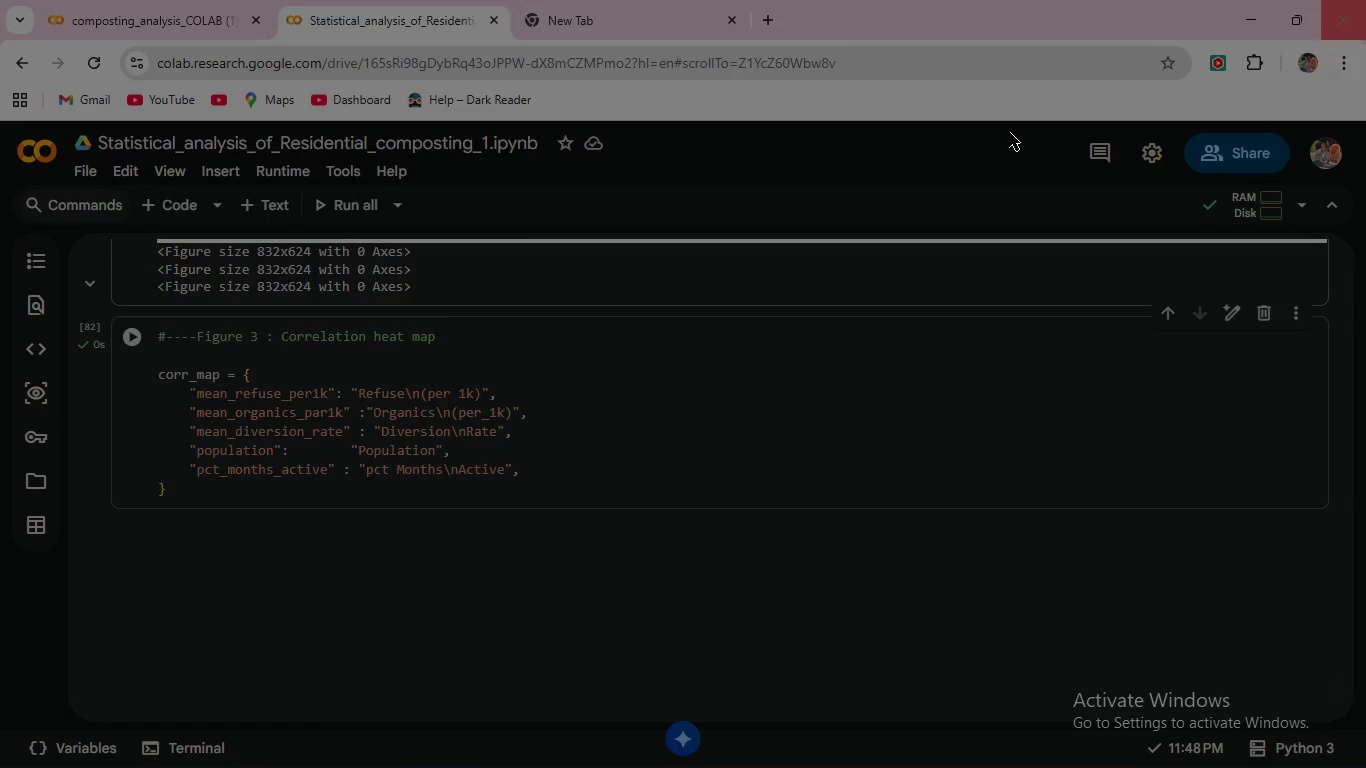 
wait(55.42)
 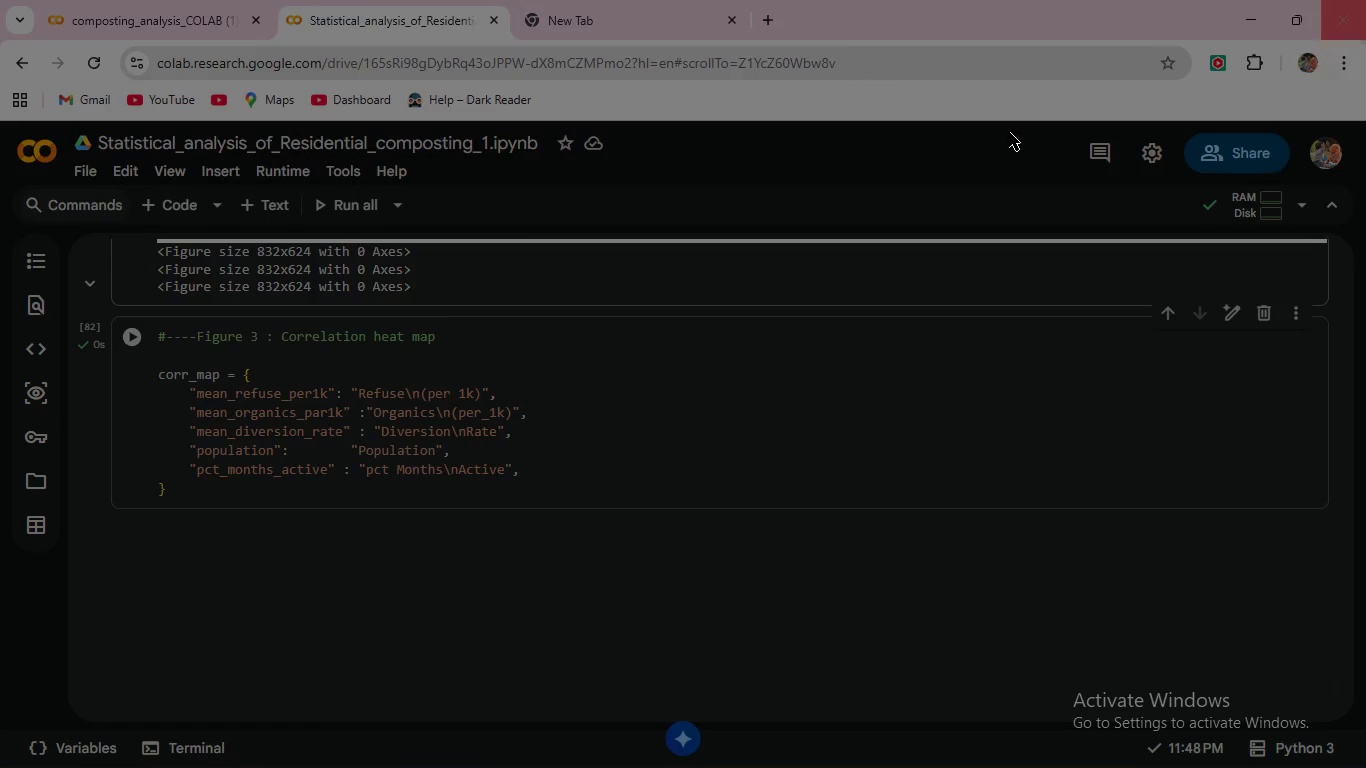 
left_click([200, 495])
 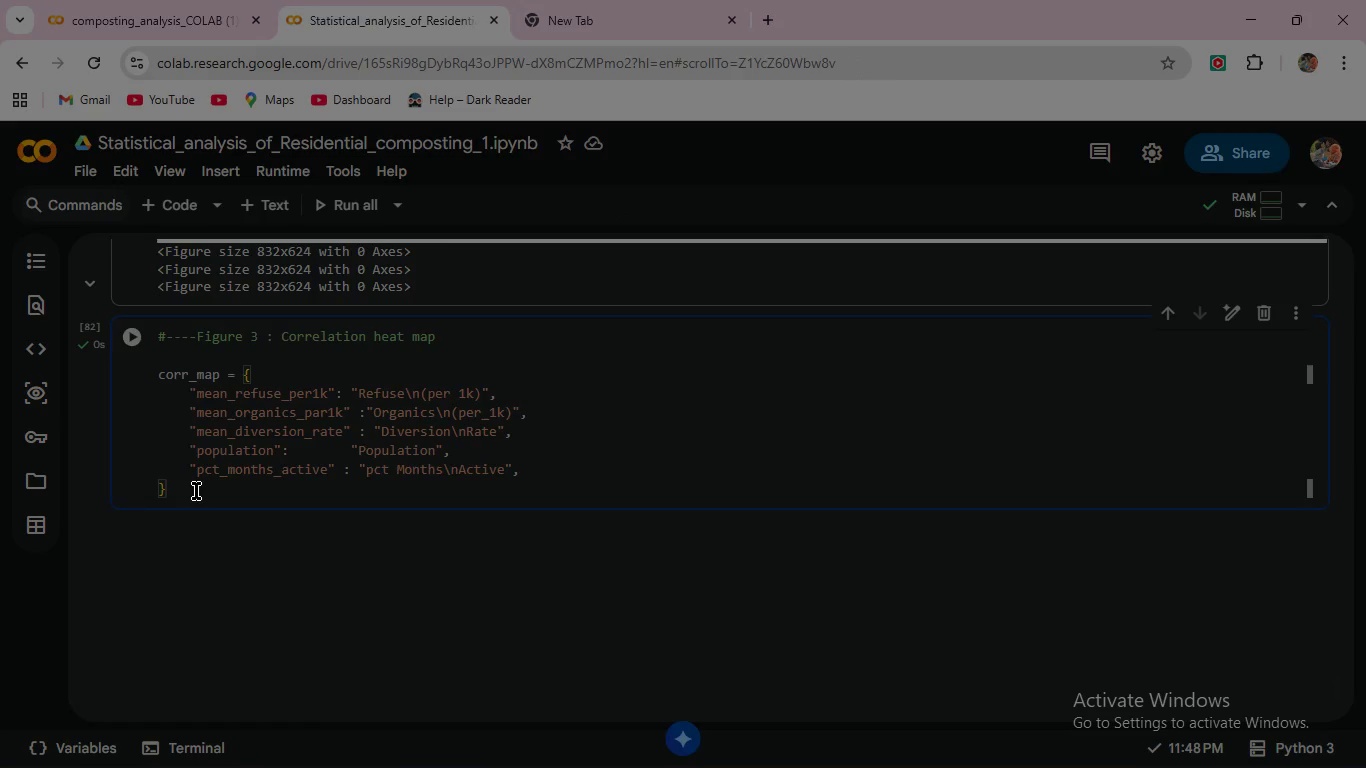 
key(Enter)
 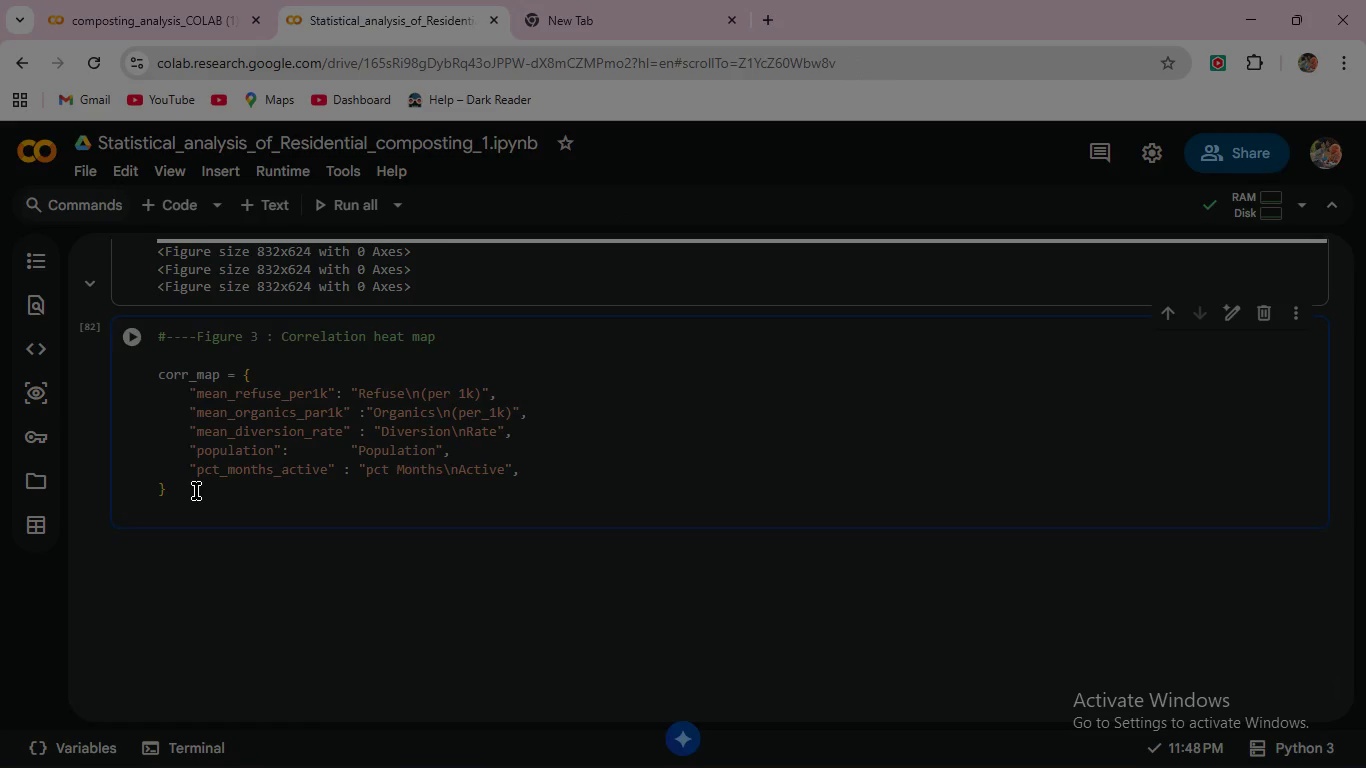 
type(corr_df = dist_agg[list(corr_map.keys()
 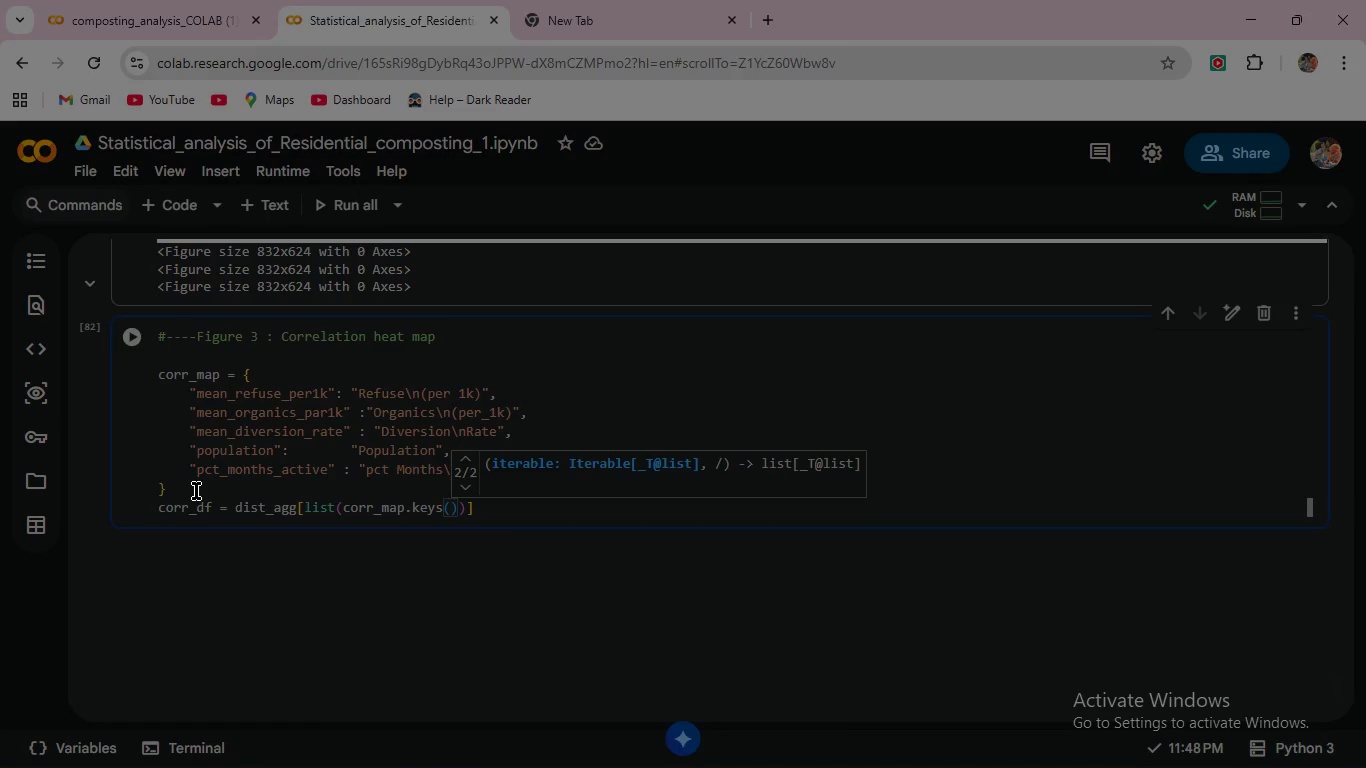 
wait(5.11)
 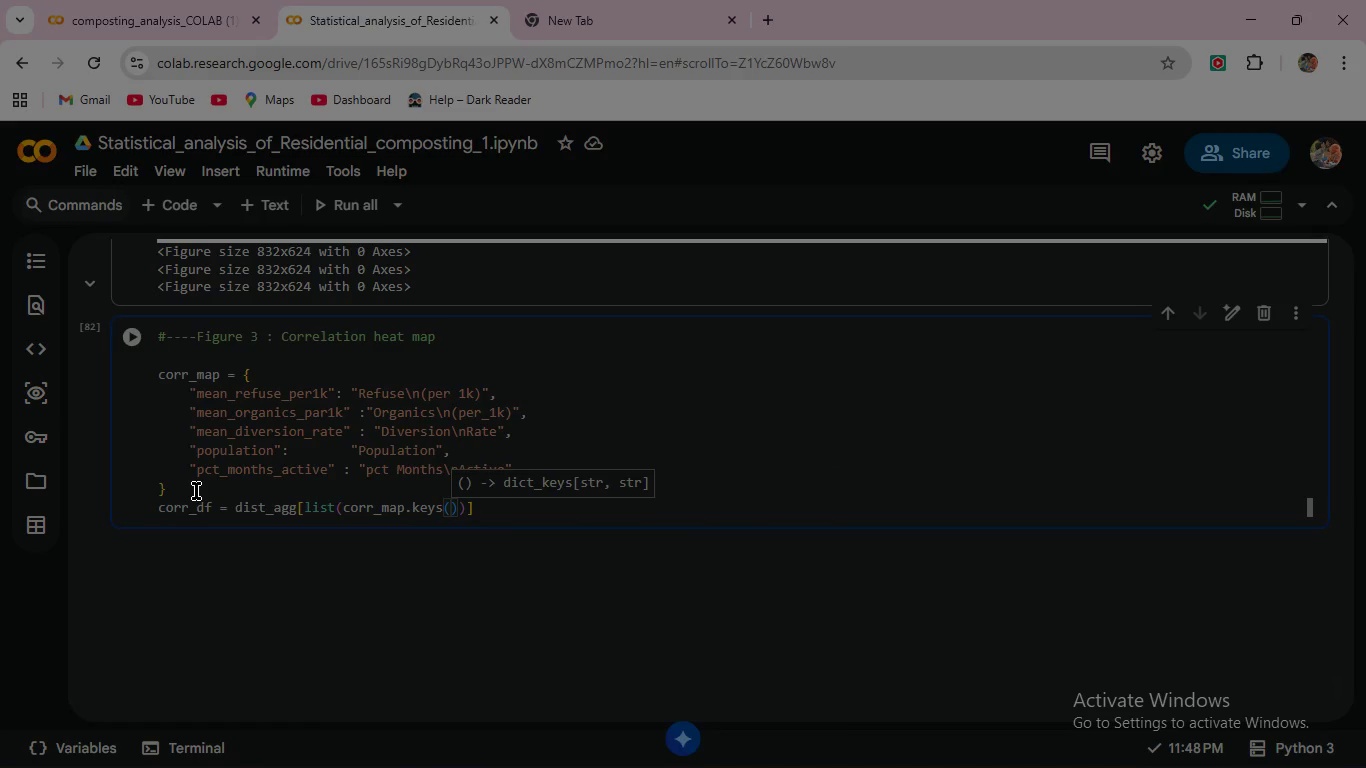 
key(ArrowRight)
 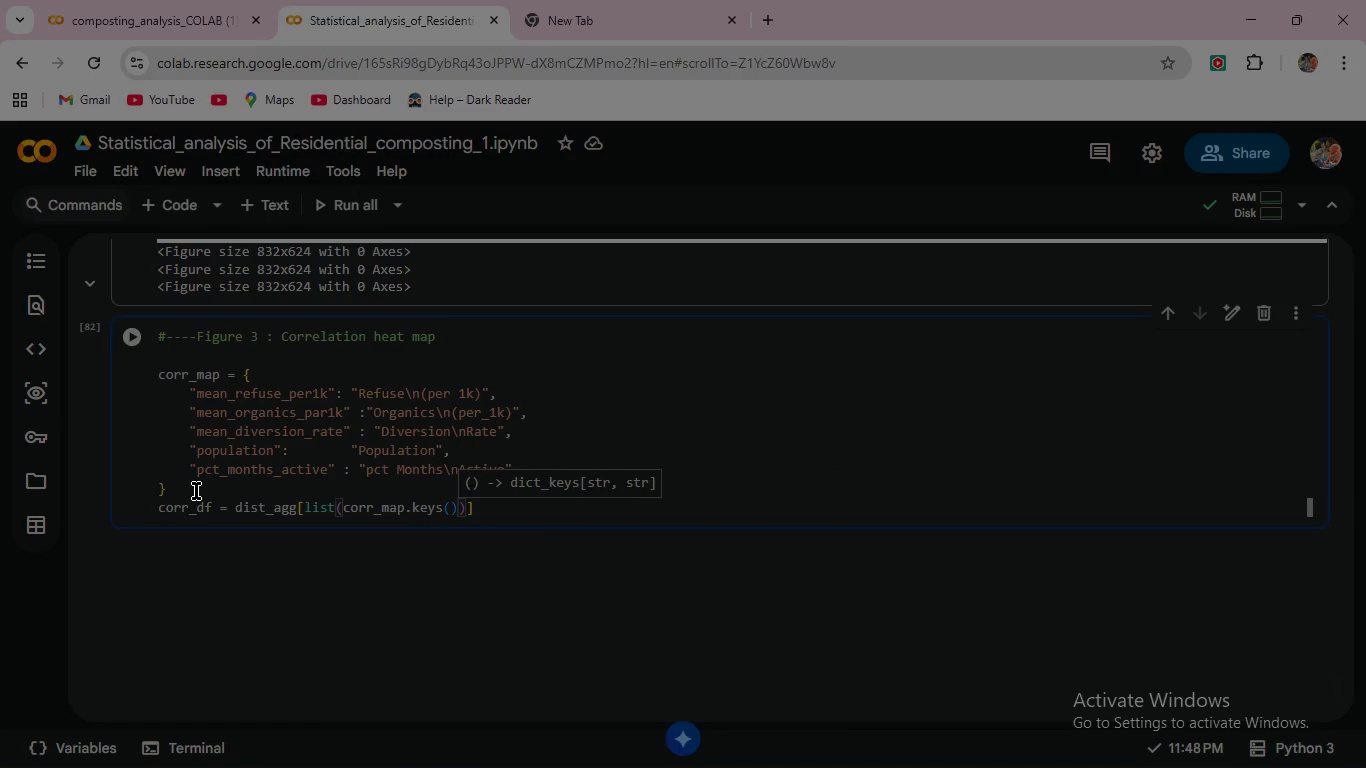 
key(ArrowRight)
 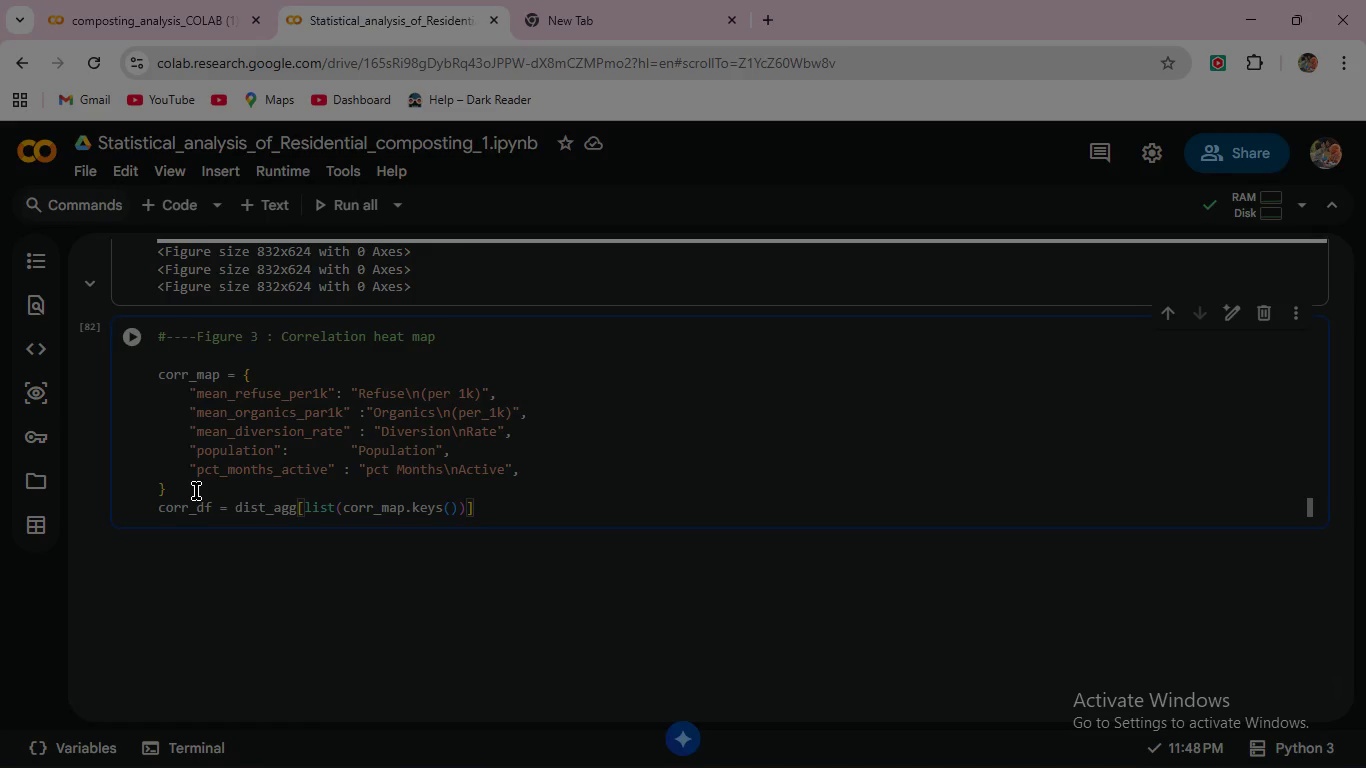 
key(ArrowRight)
 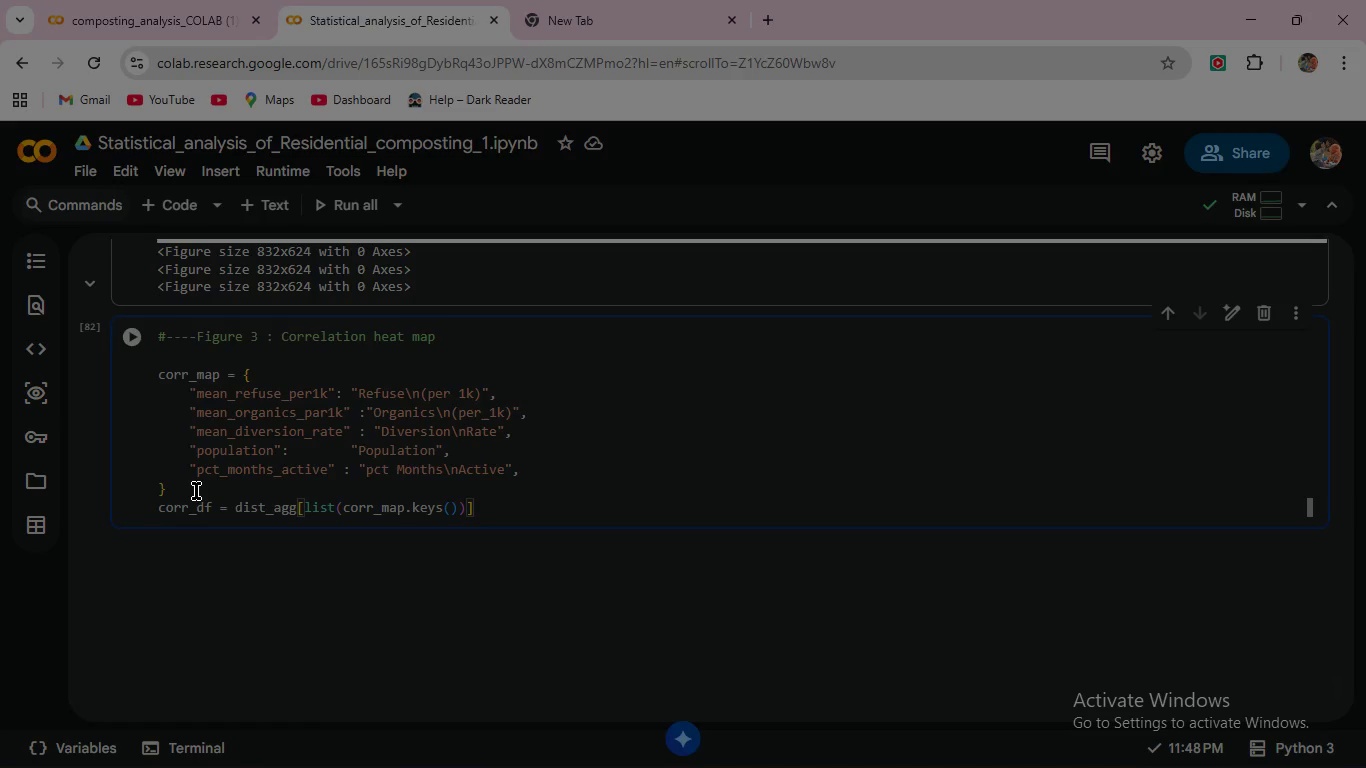 
type(.copy)
 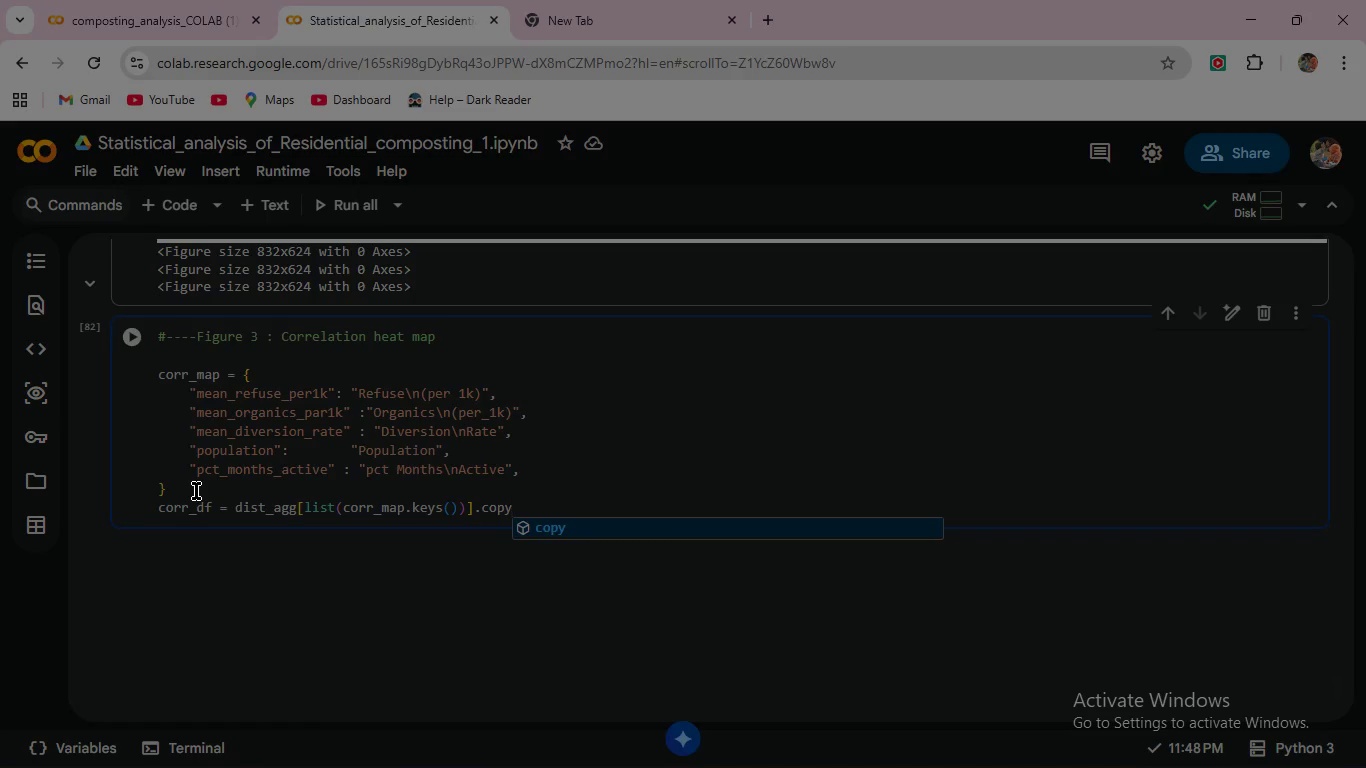 
key(Enter)
 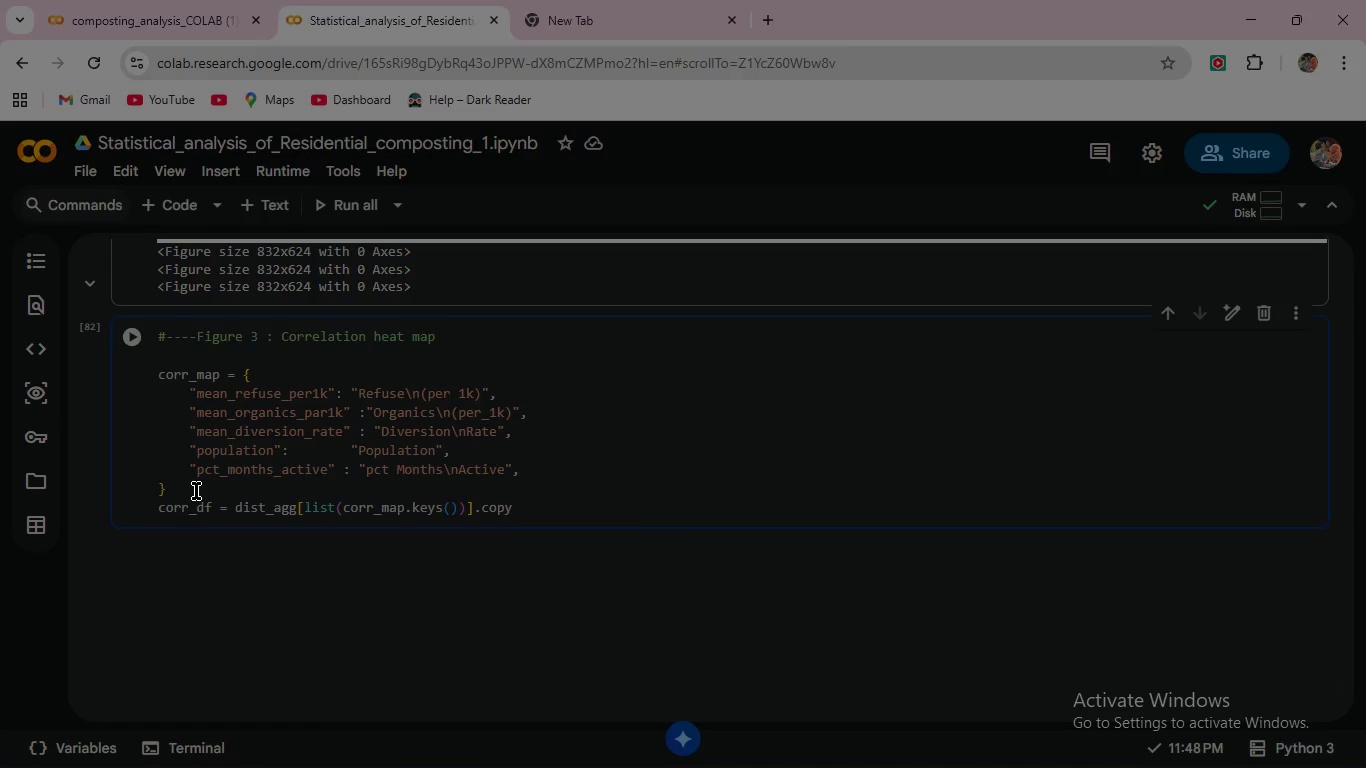 
type(corr_de)
key(Backspace)
key(Backspace)
key(Backspace)
key(Backspace)
key(Backspace)
key(Backspace)
key(Backspace)
 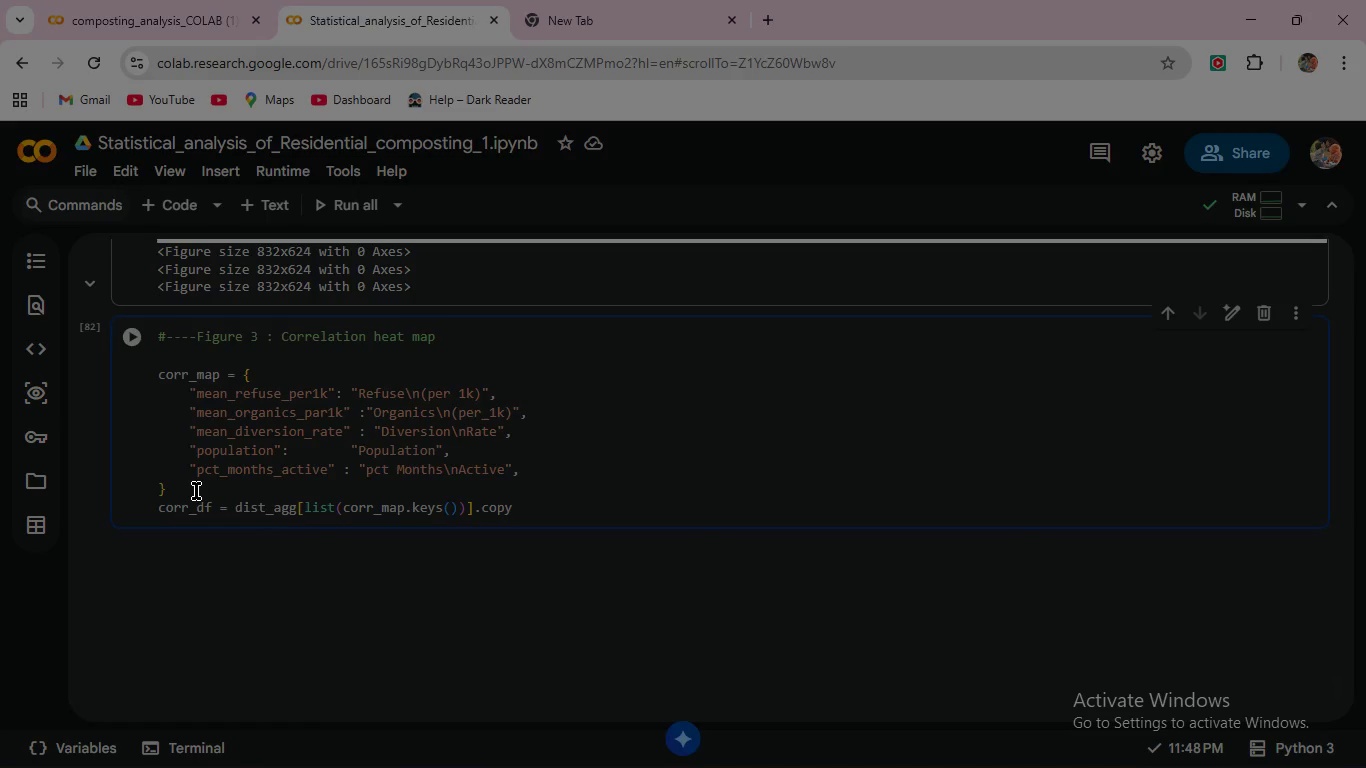 
key(Enter)
 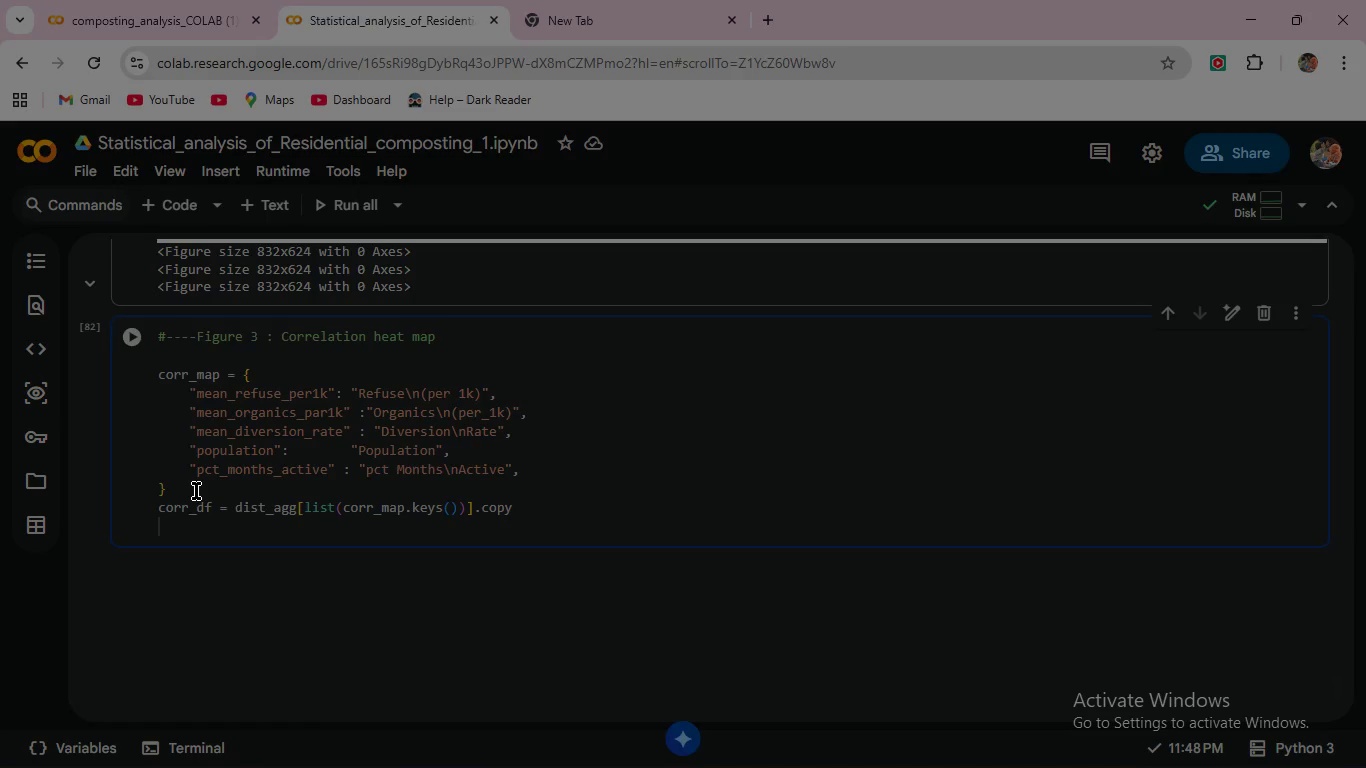 
type(corr_df )
key(Backspace)
type(.columns = list(corr_map.values)
 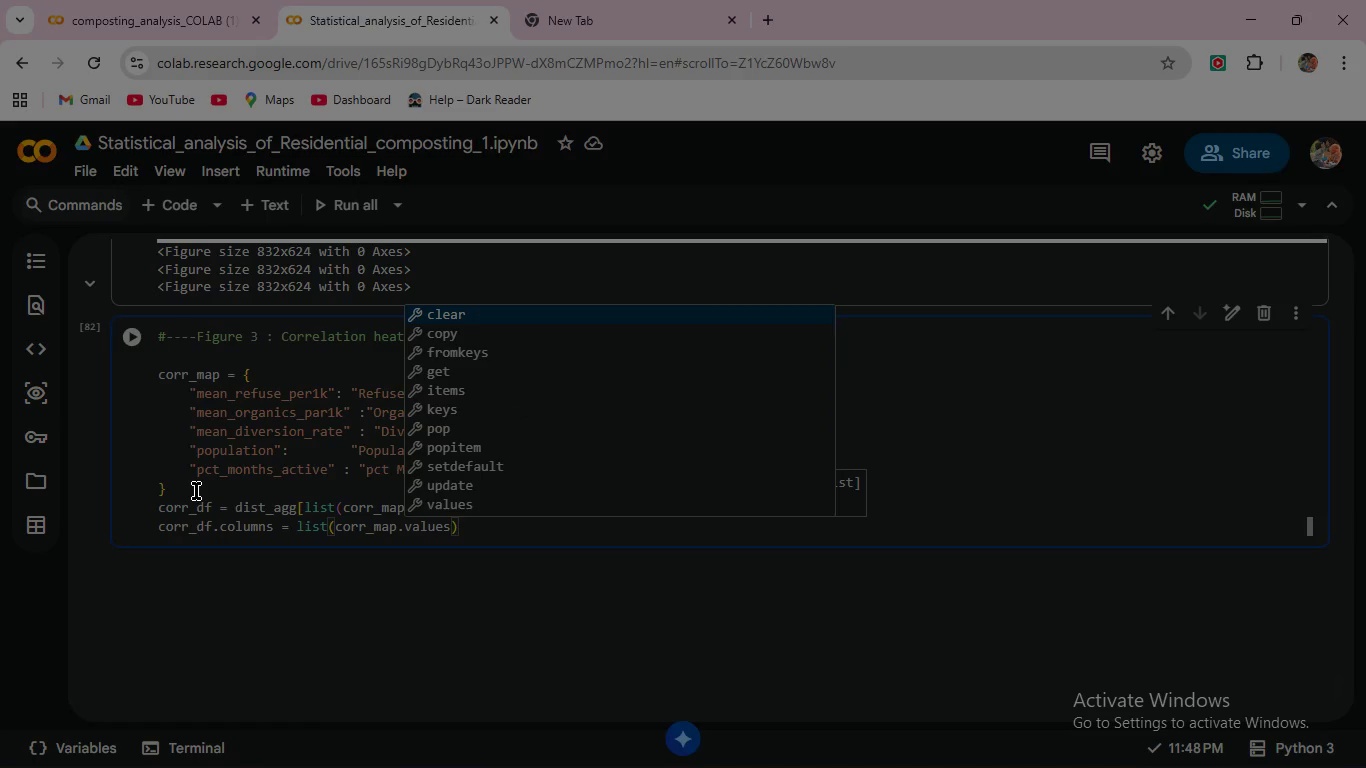 
key(Shift+9)
 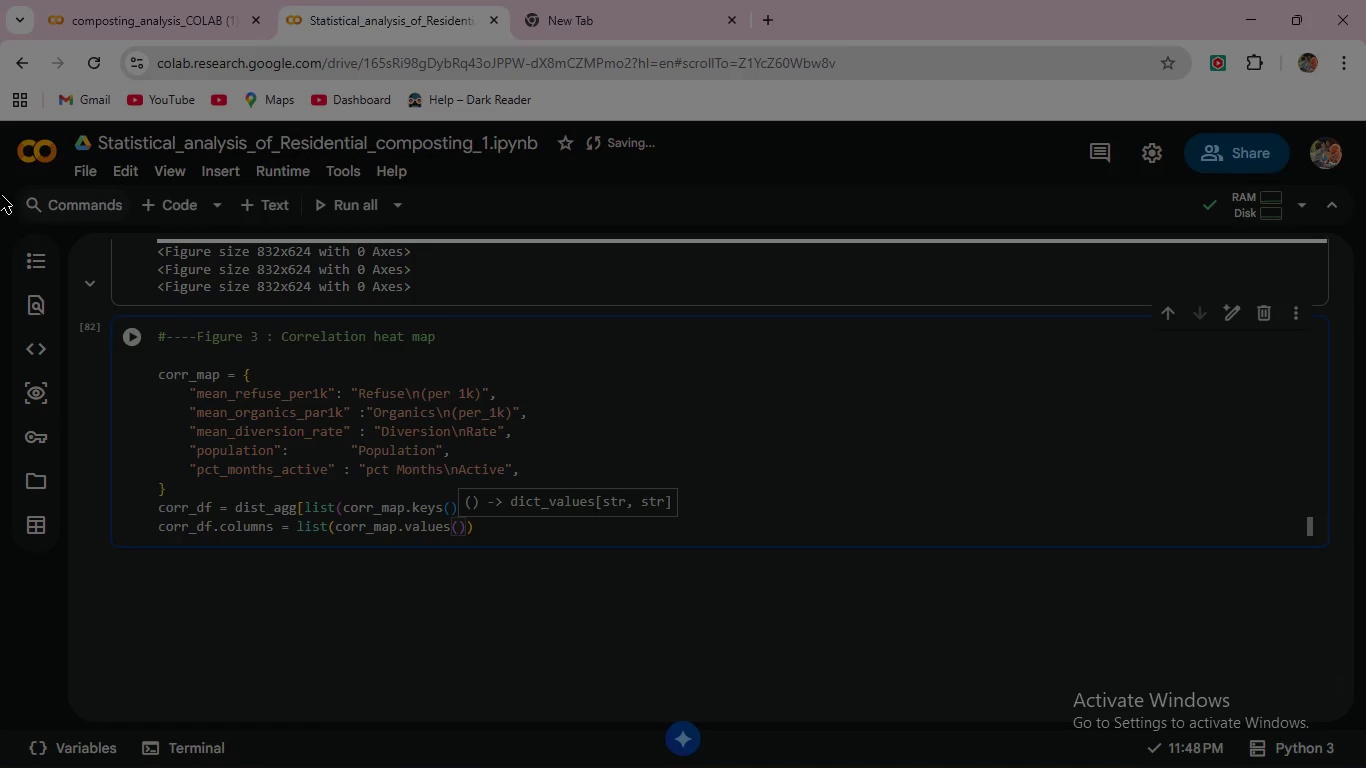 
left_click([135, 338])
 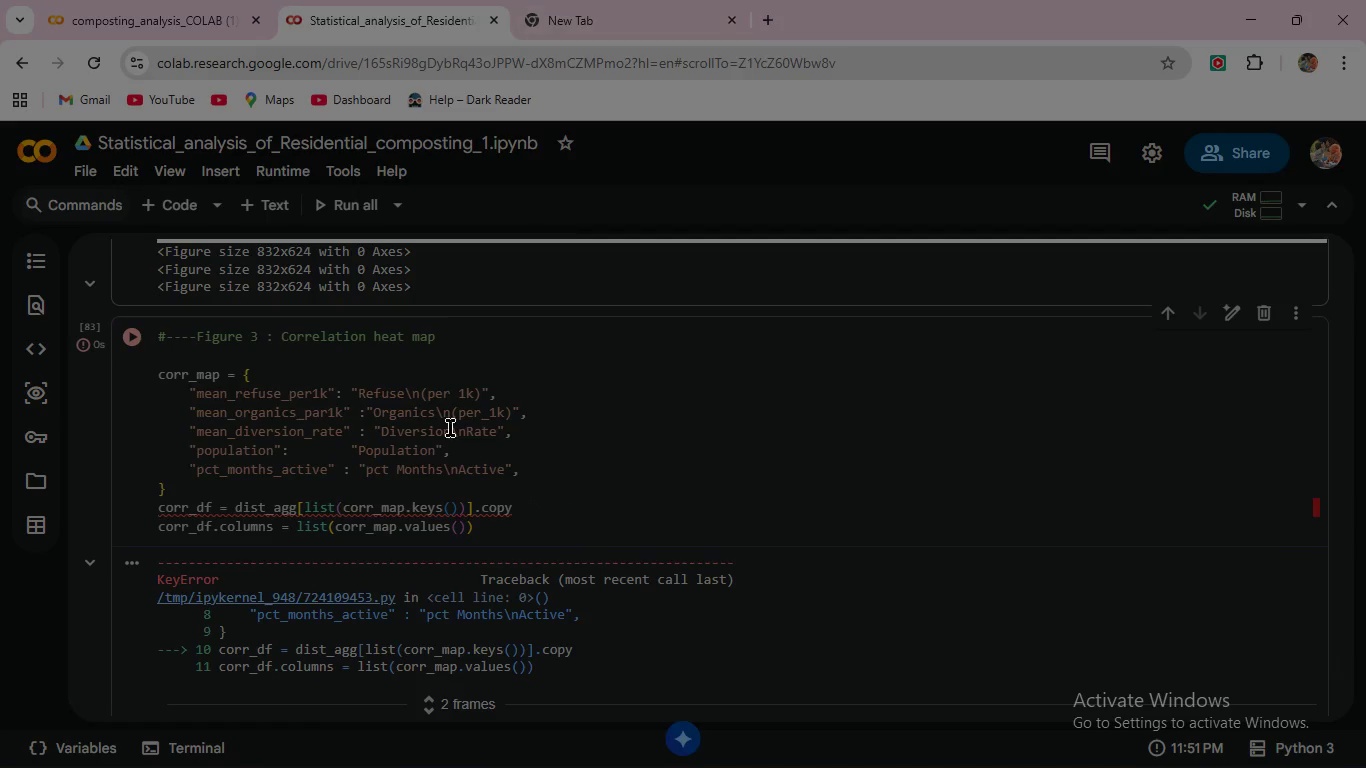 
scroll: coordinate [423, 477], scroll_direction: down, amount: 2.0
 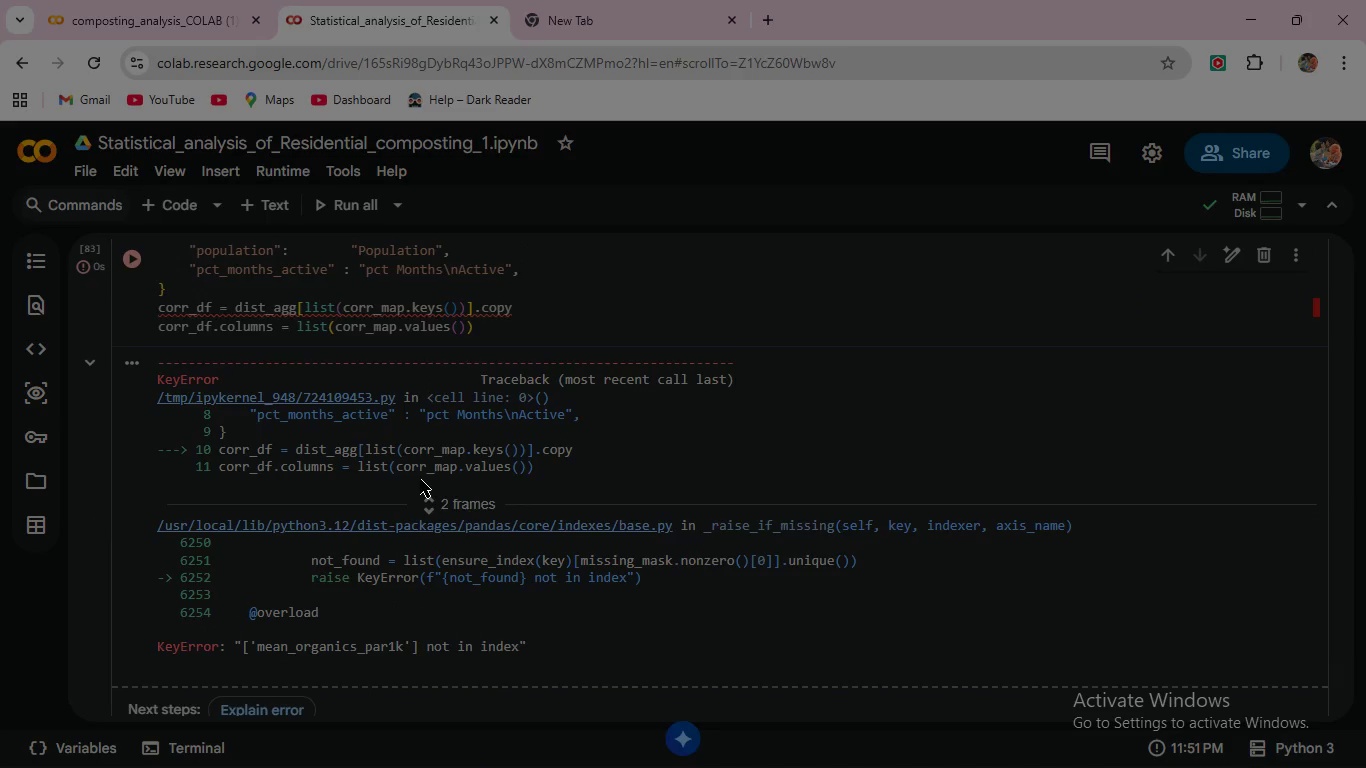 
scroll: coordinate [420, 479], scroll_direction: none, amount: 0.0
 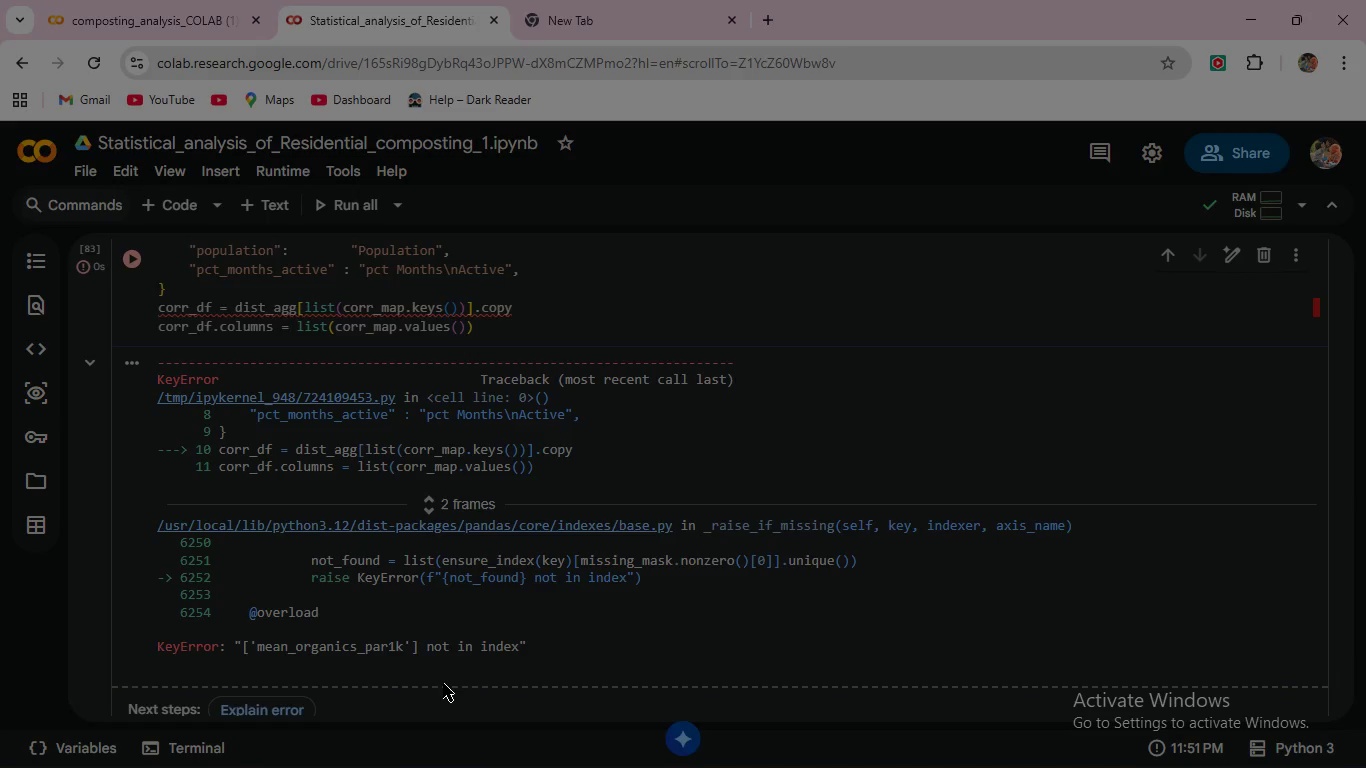 
wait(9.15)
 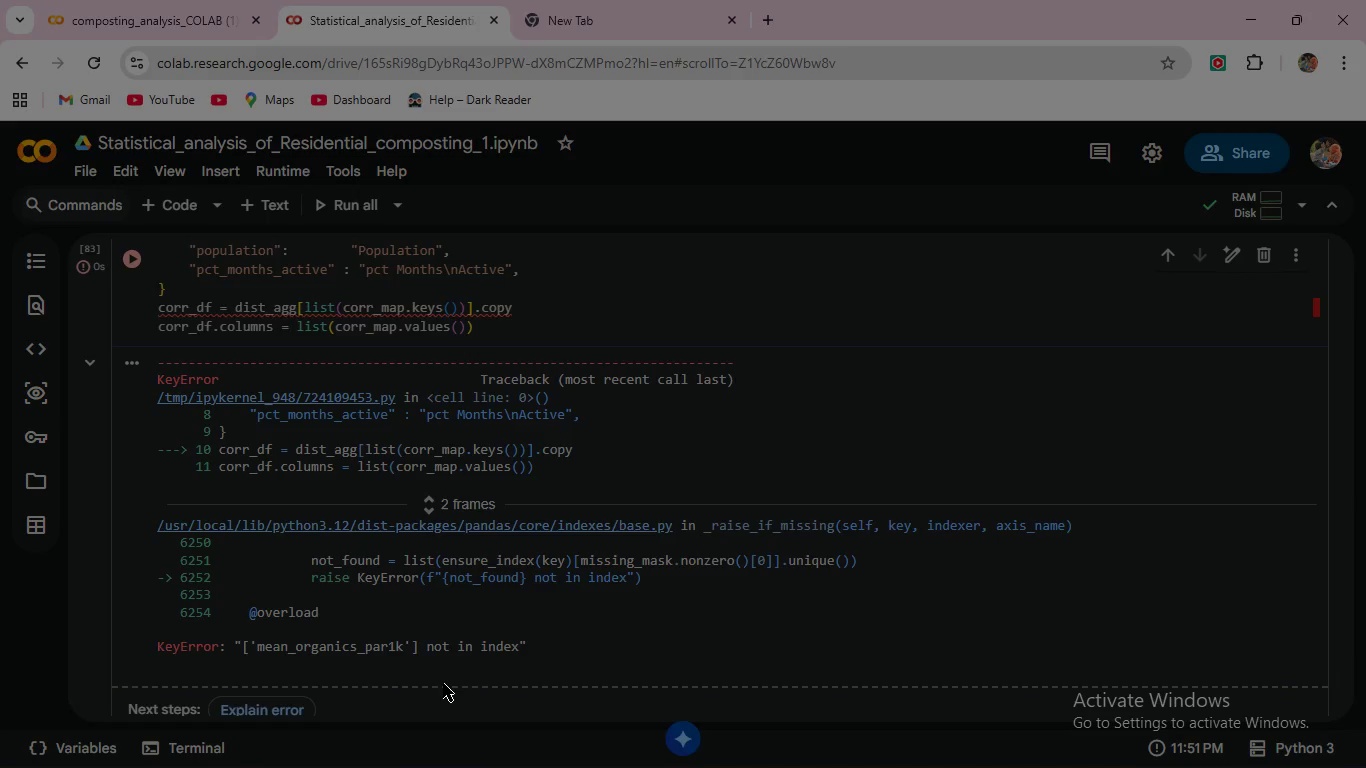 
scroll: coordinate [460, 556], scroll_direction: up, amount: 3.0
 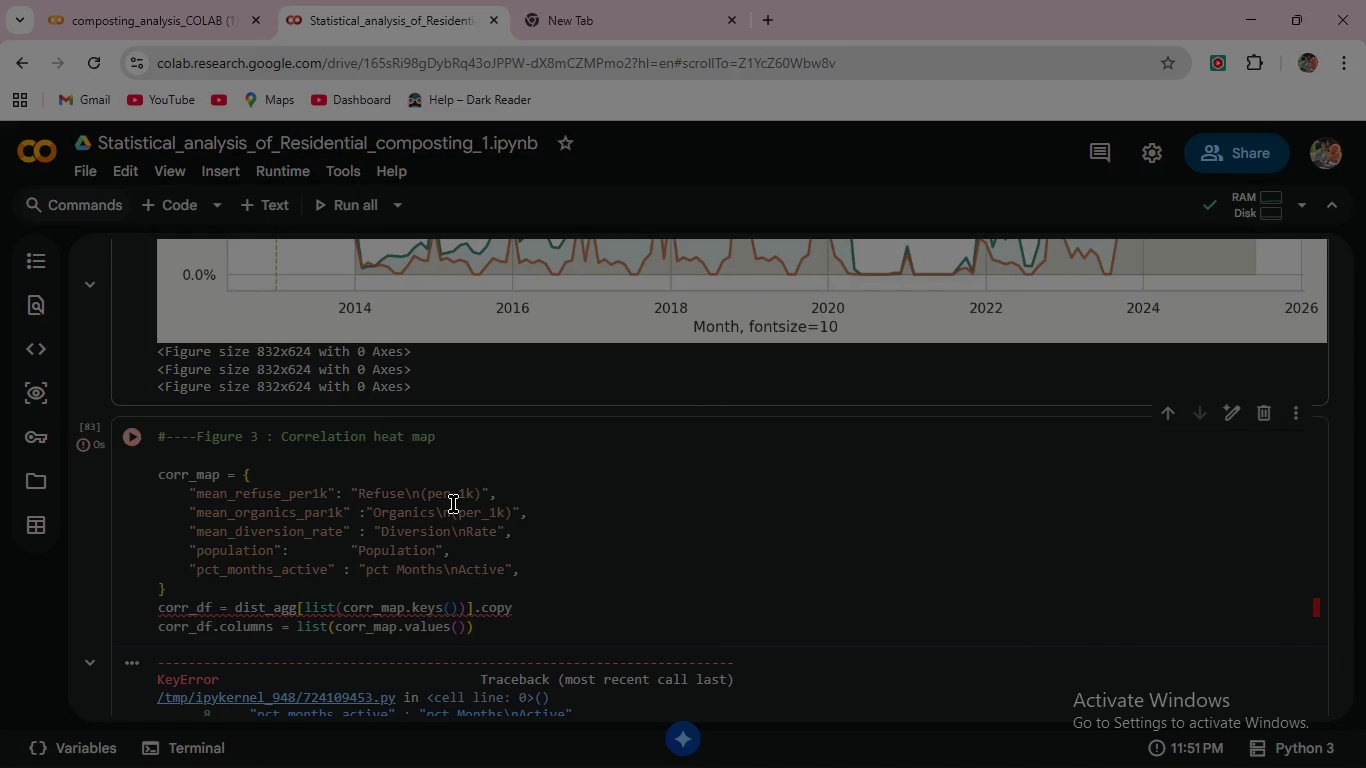 
wait(9.81)
 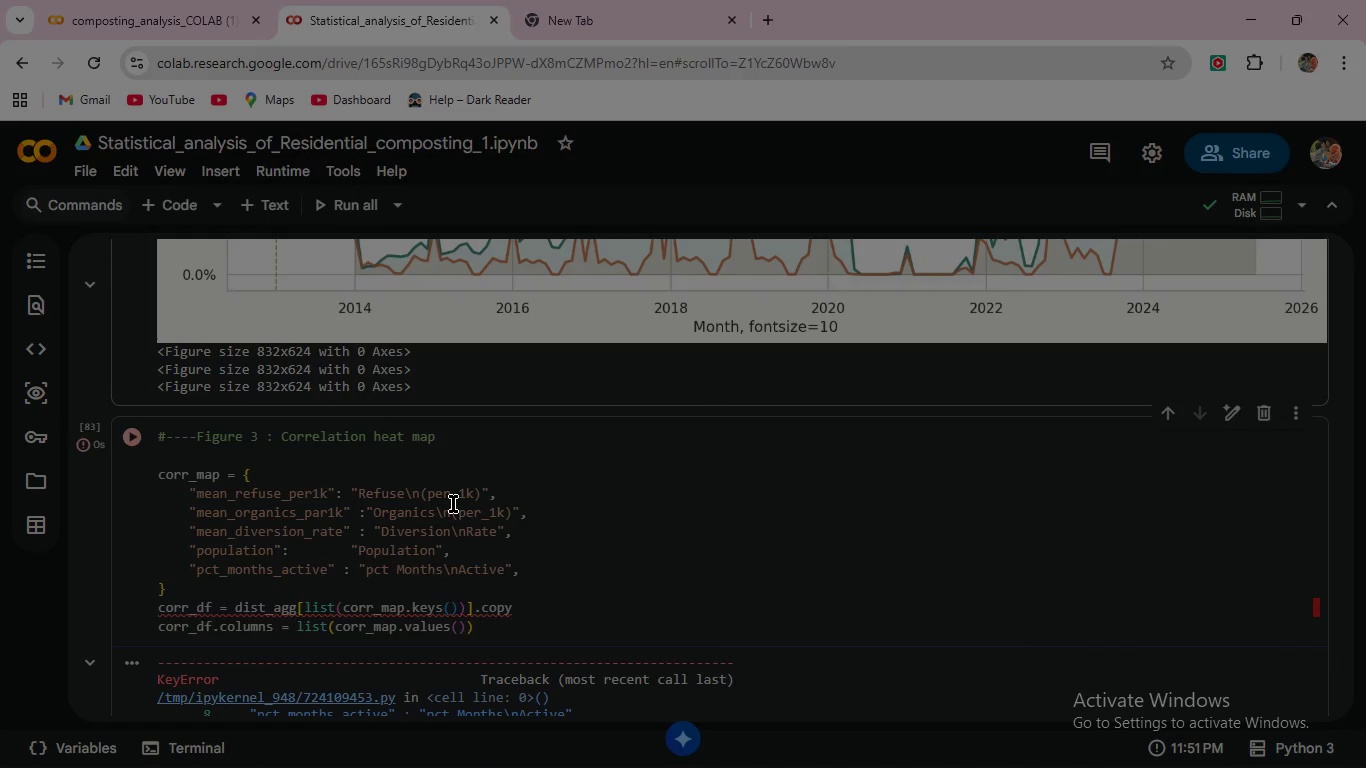 
left_click([319, 515])
 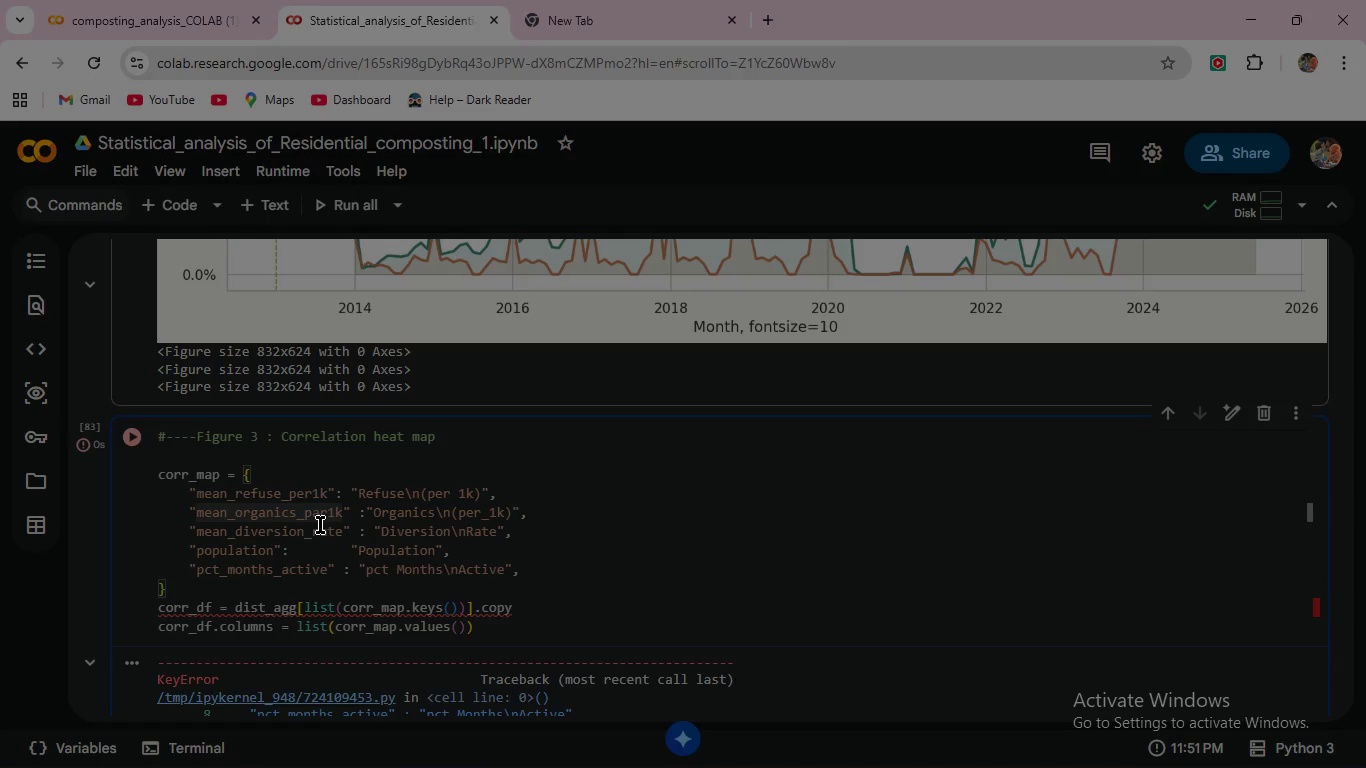 
key(Backspace)
 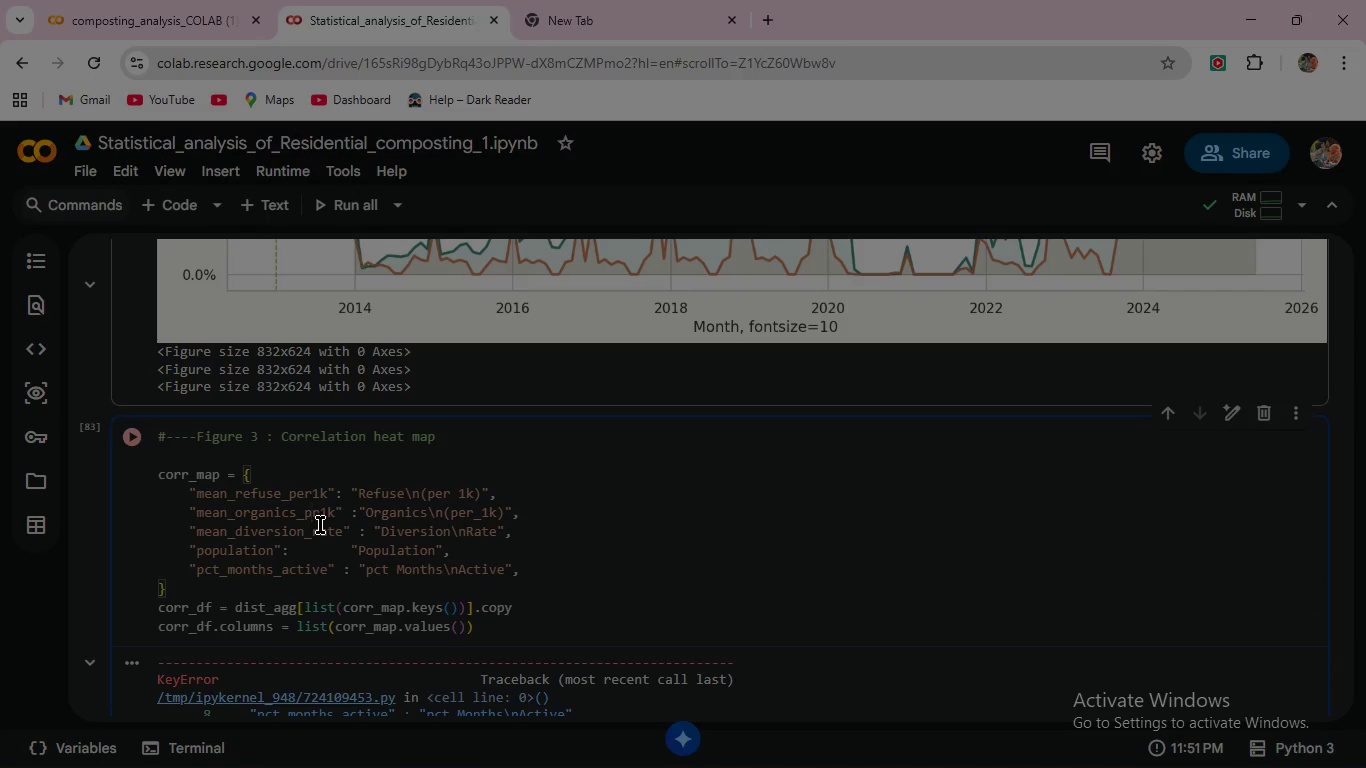 
key(E)
 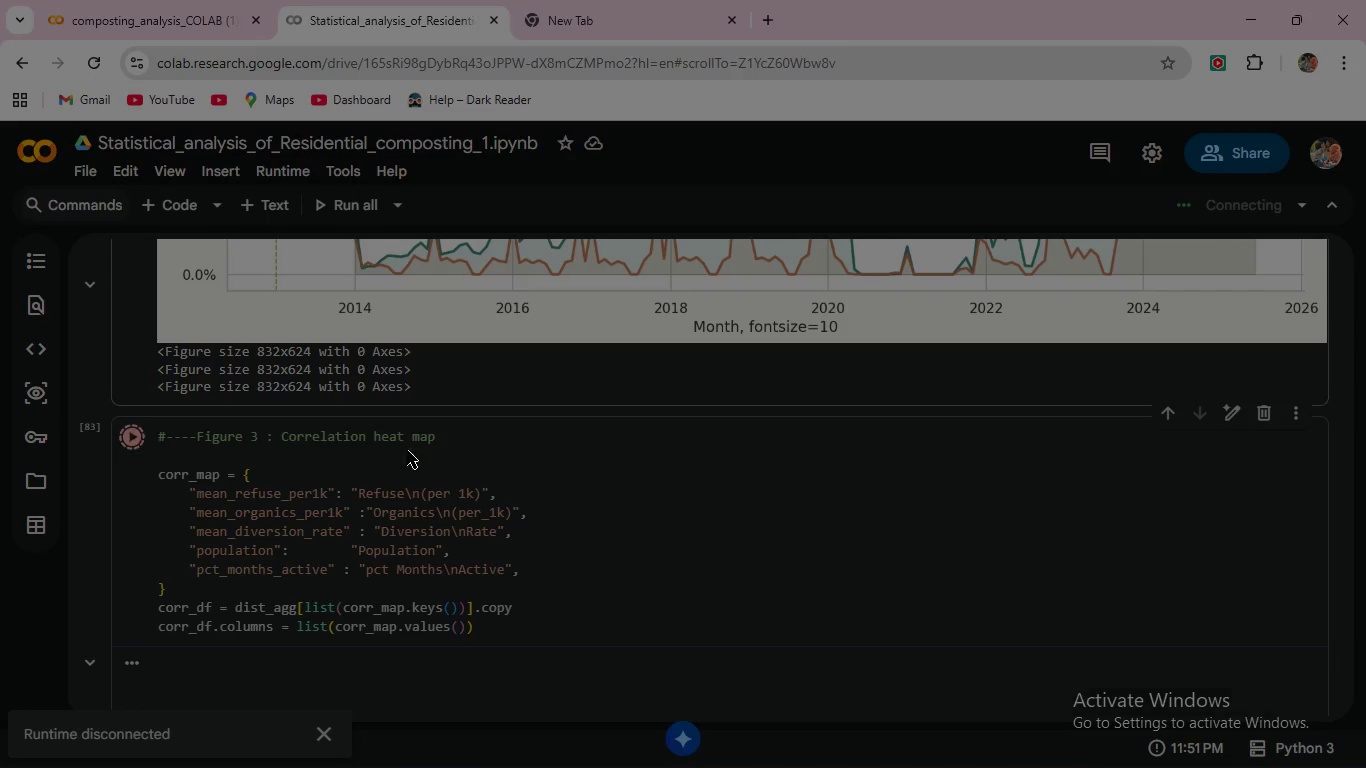 
wait(5.38)
 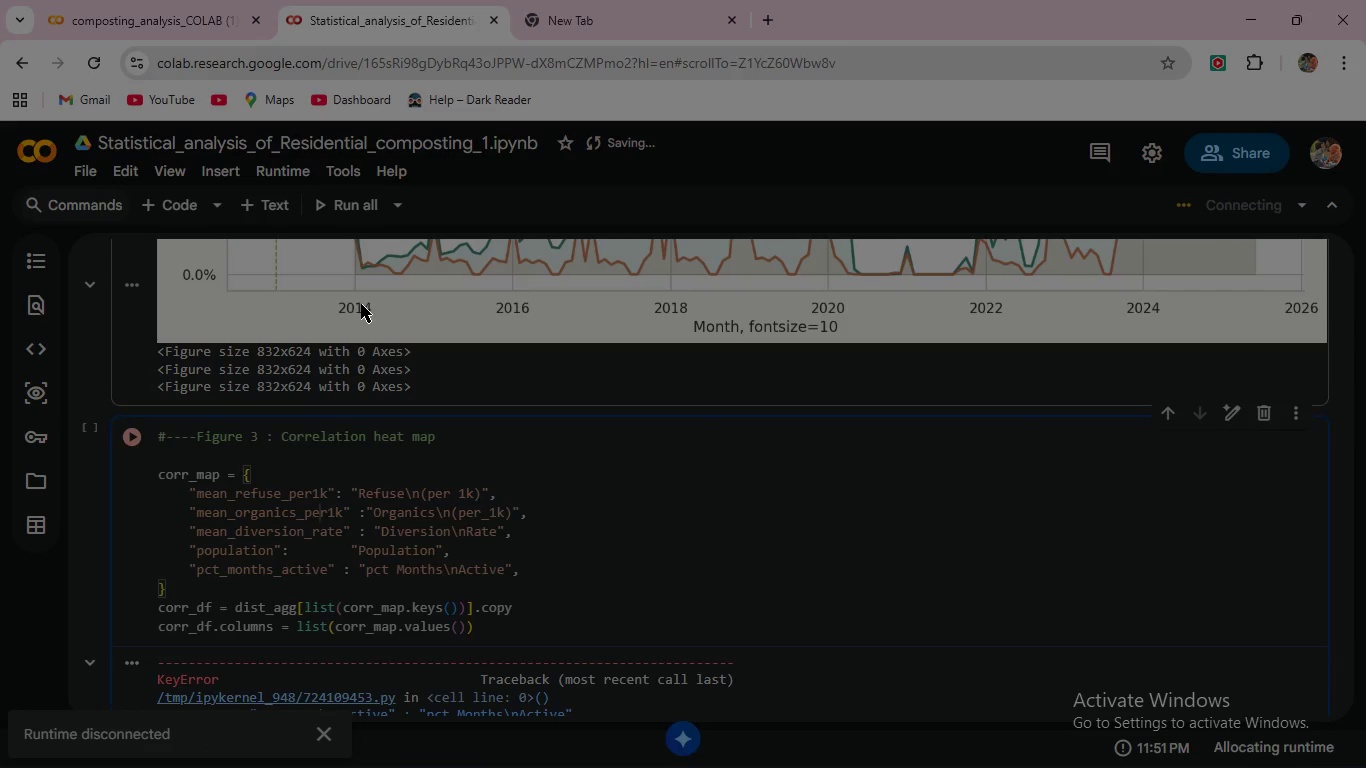 
scroll: coordinate [518, 507], scroll_direction: down, amount: 2.0
 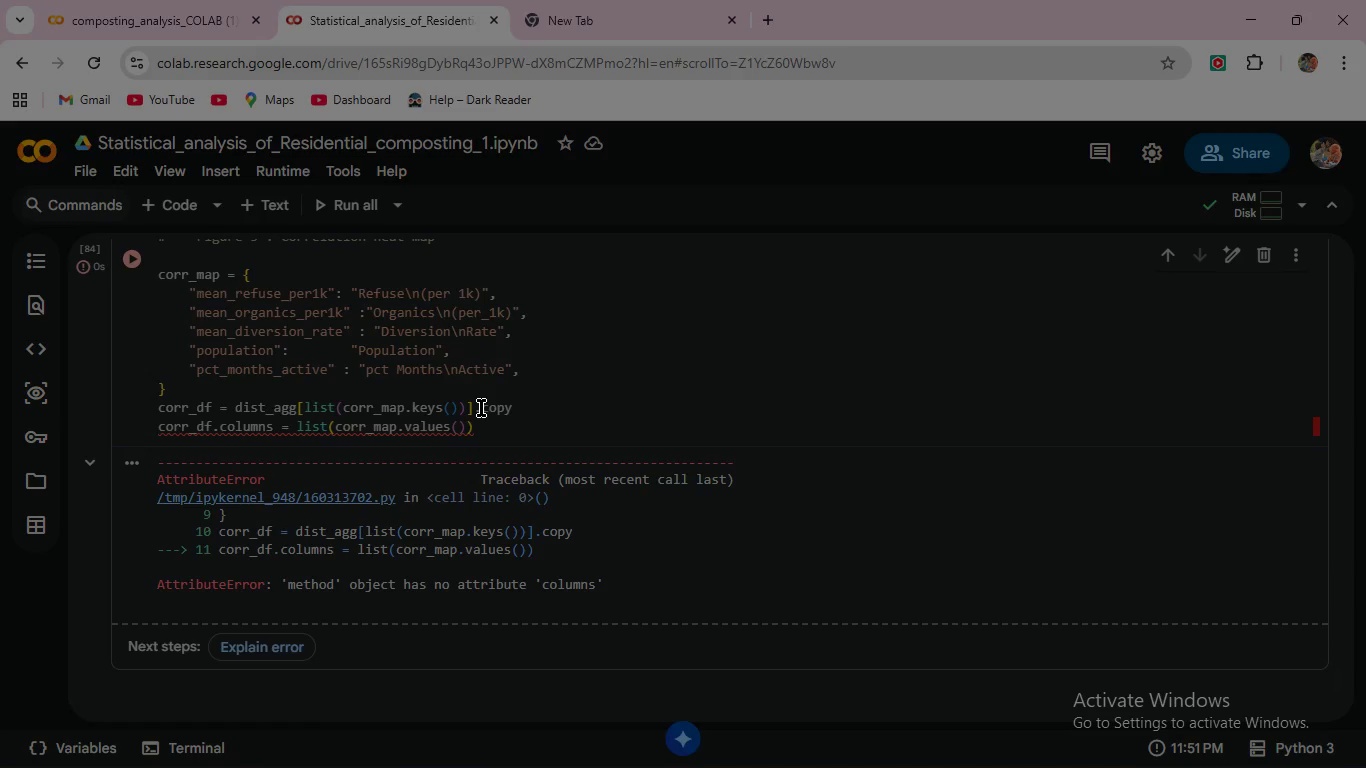 
wait(56.71)
 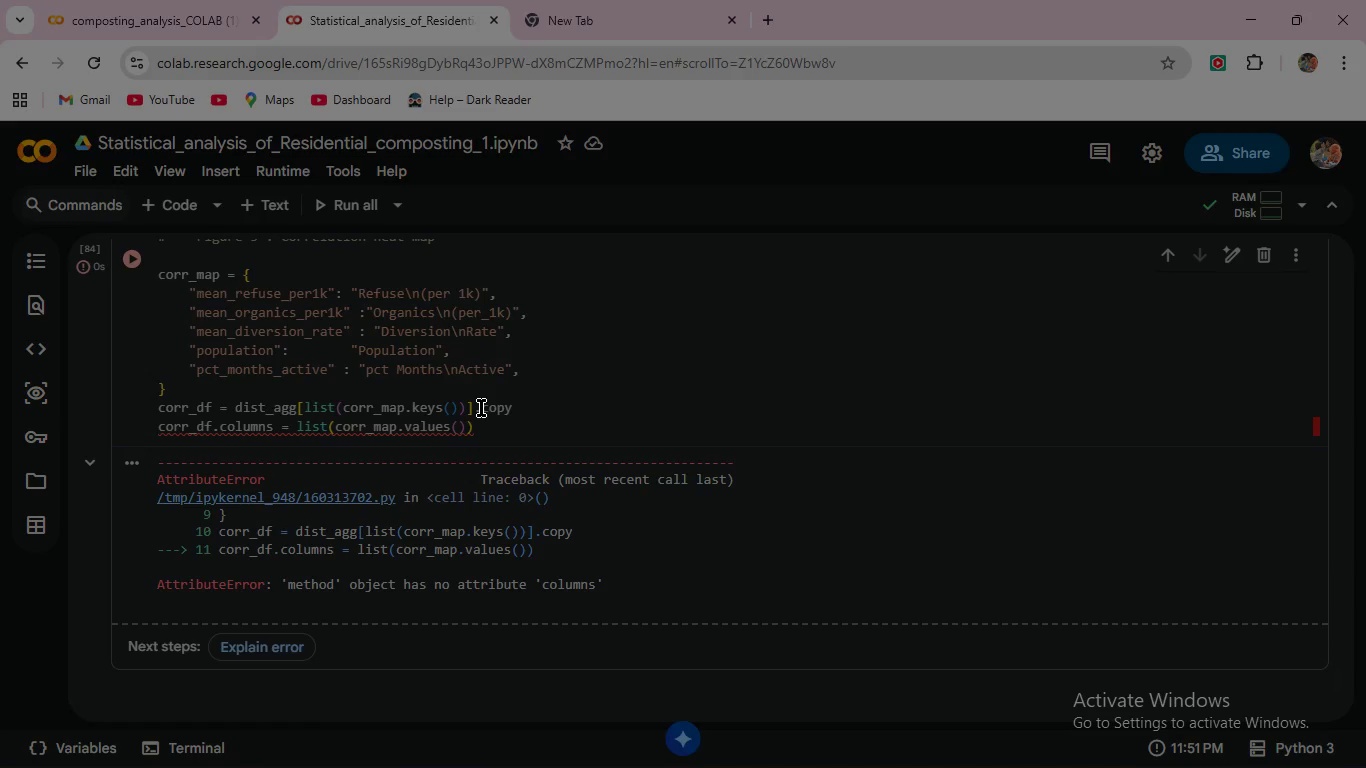 
key(Shift+9)
 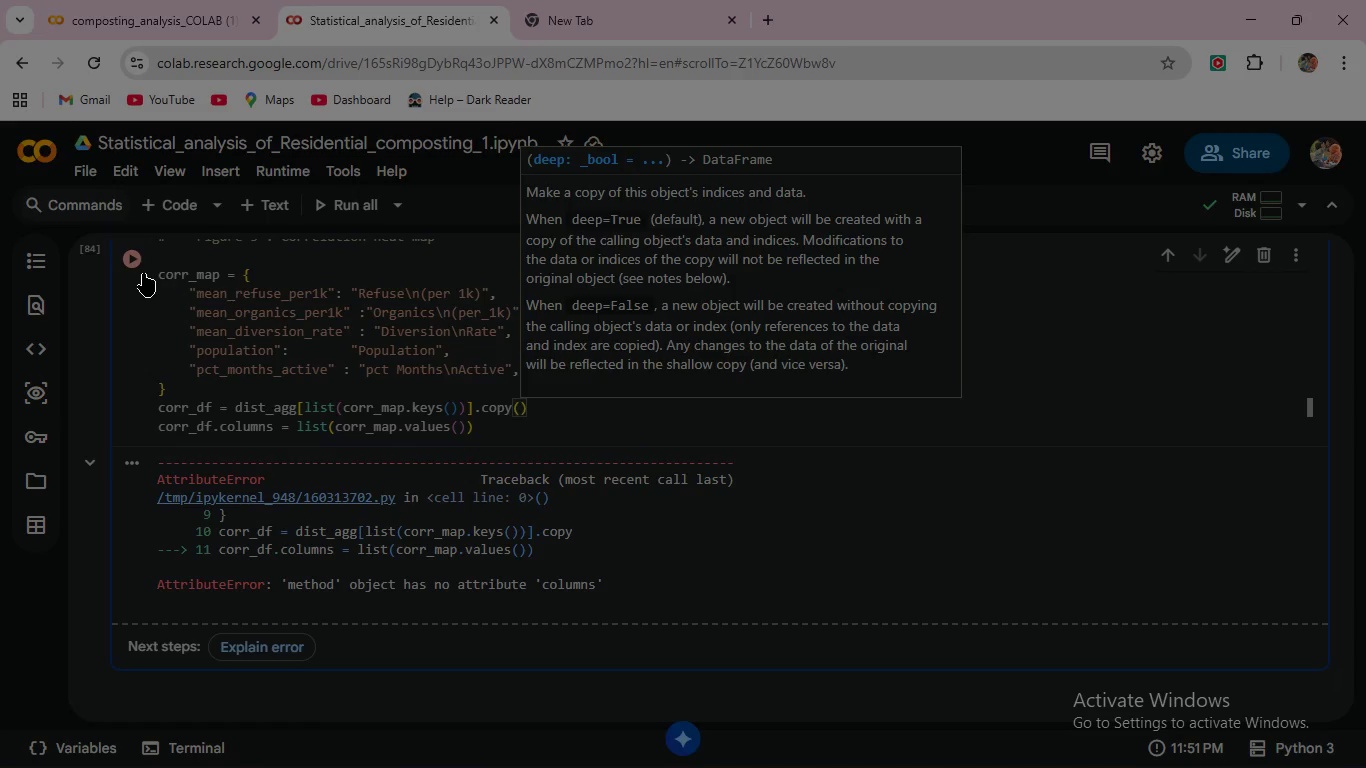 
wait(5.08)
 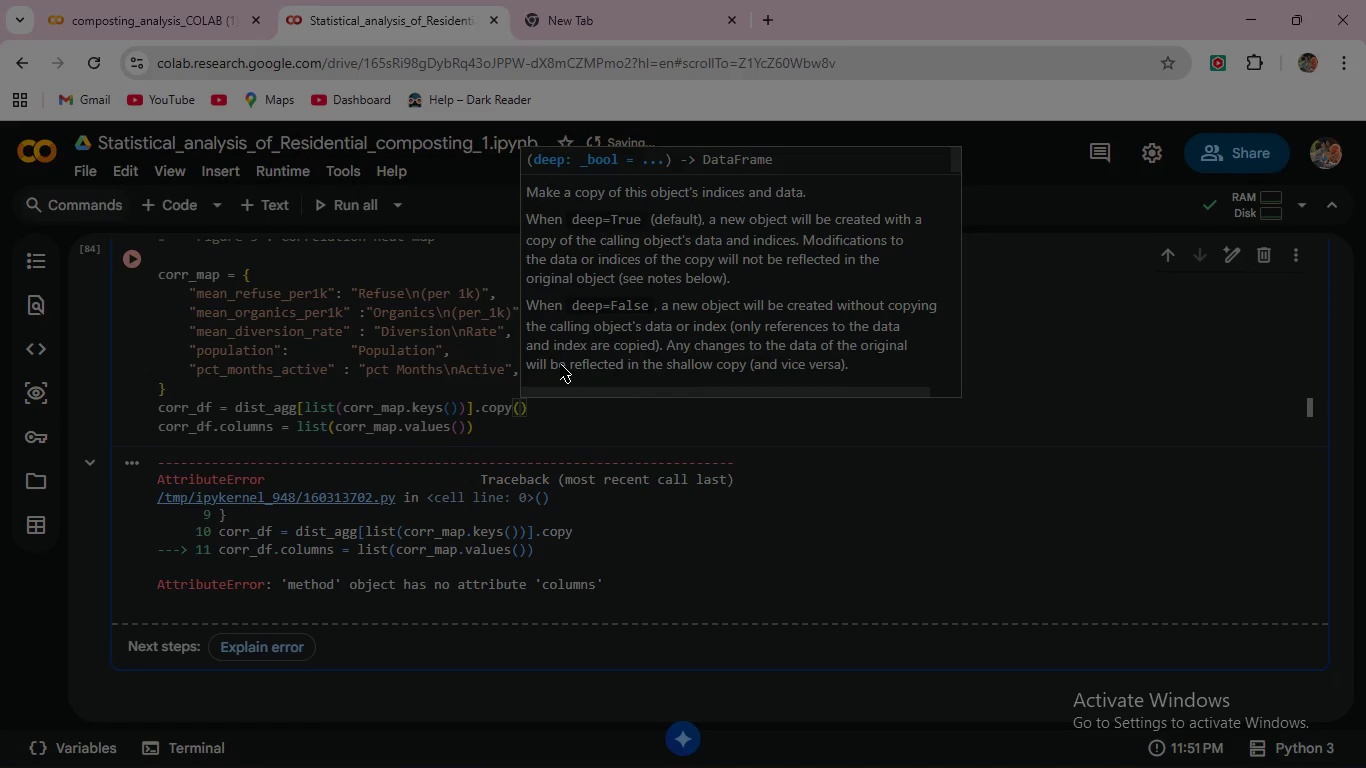 
left_click([125, 257])
 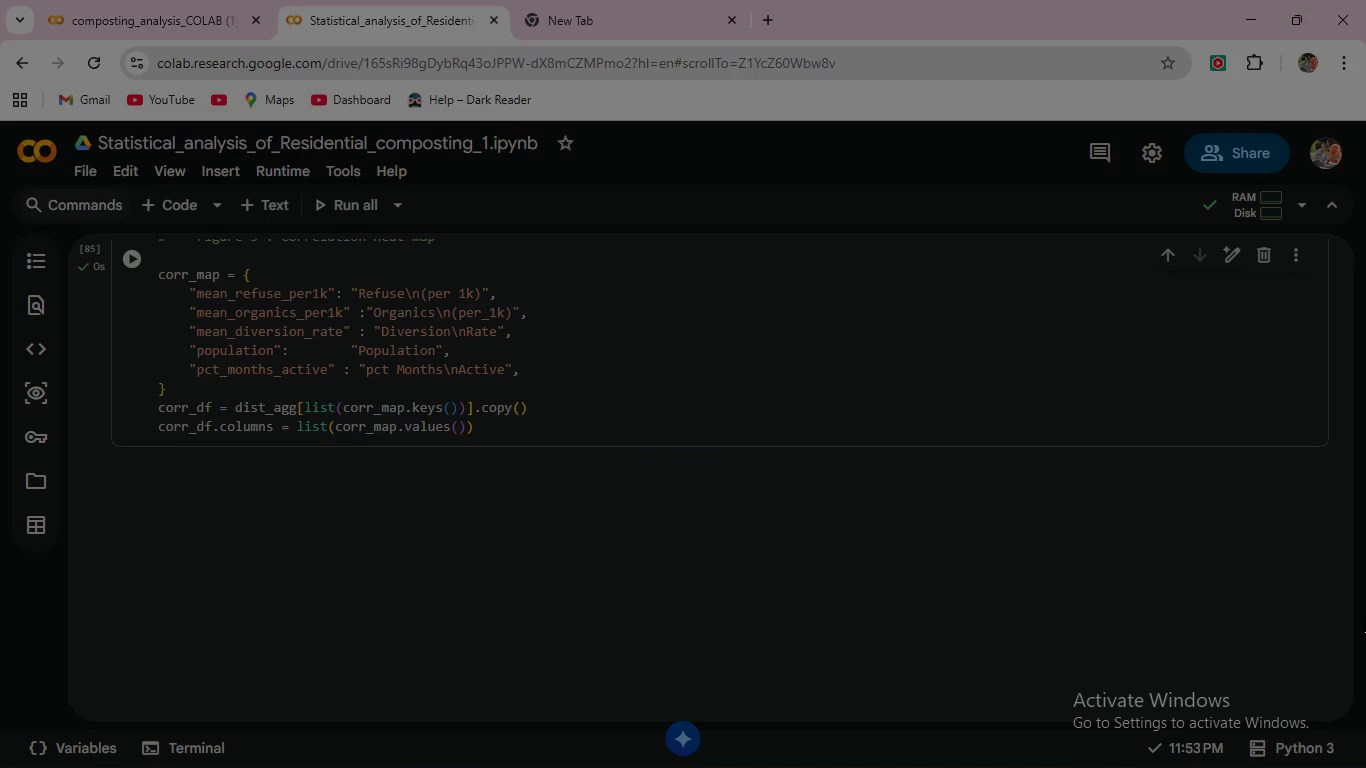 
wait(11.95)
 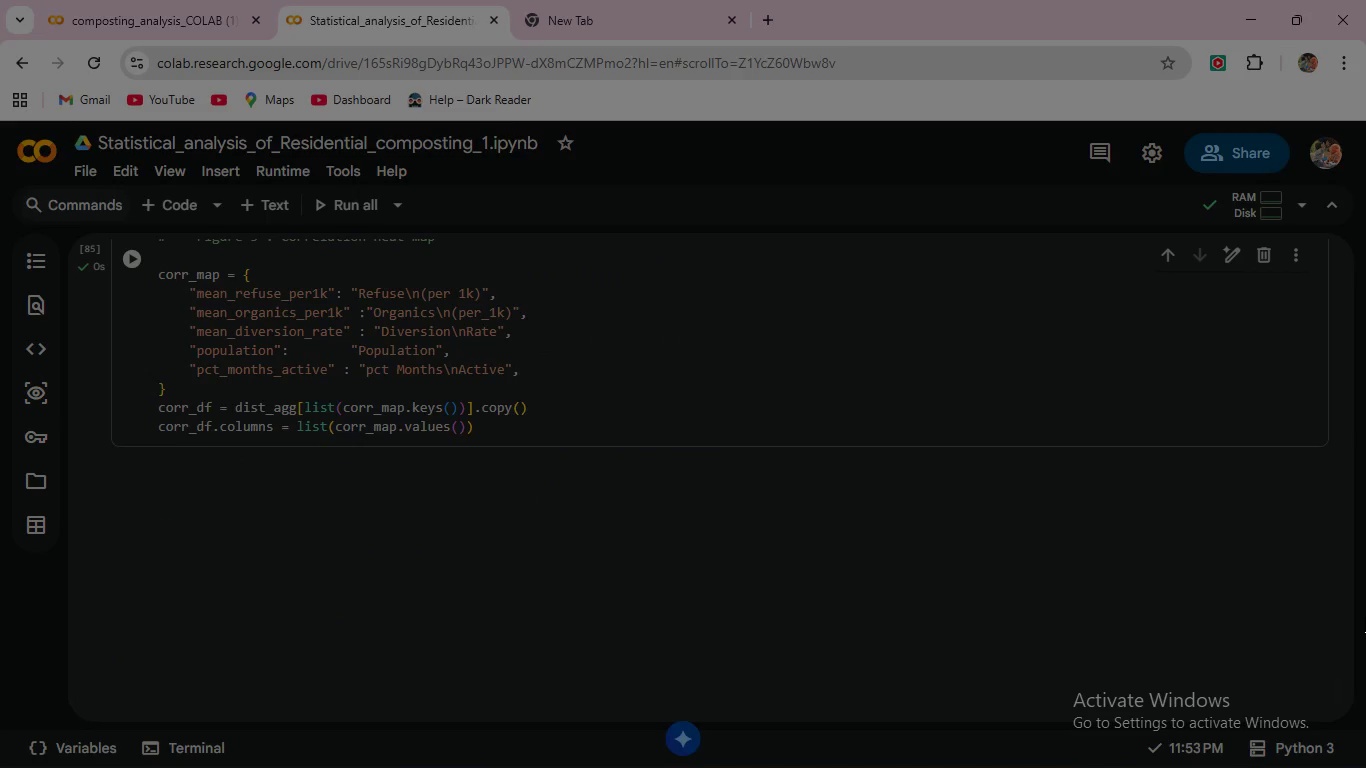 
left_click([490, 428])
 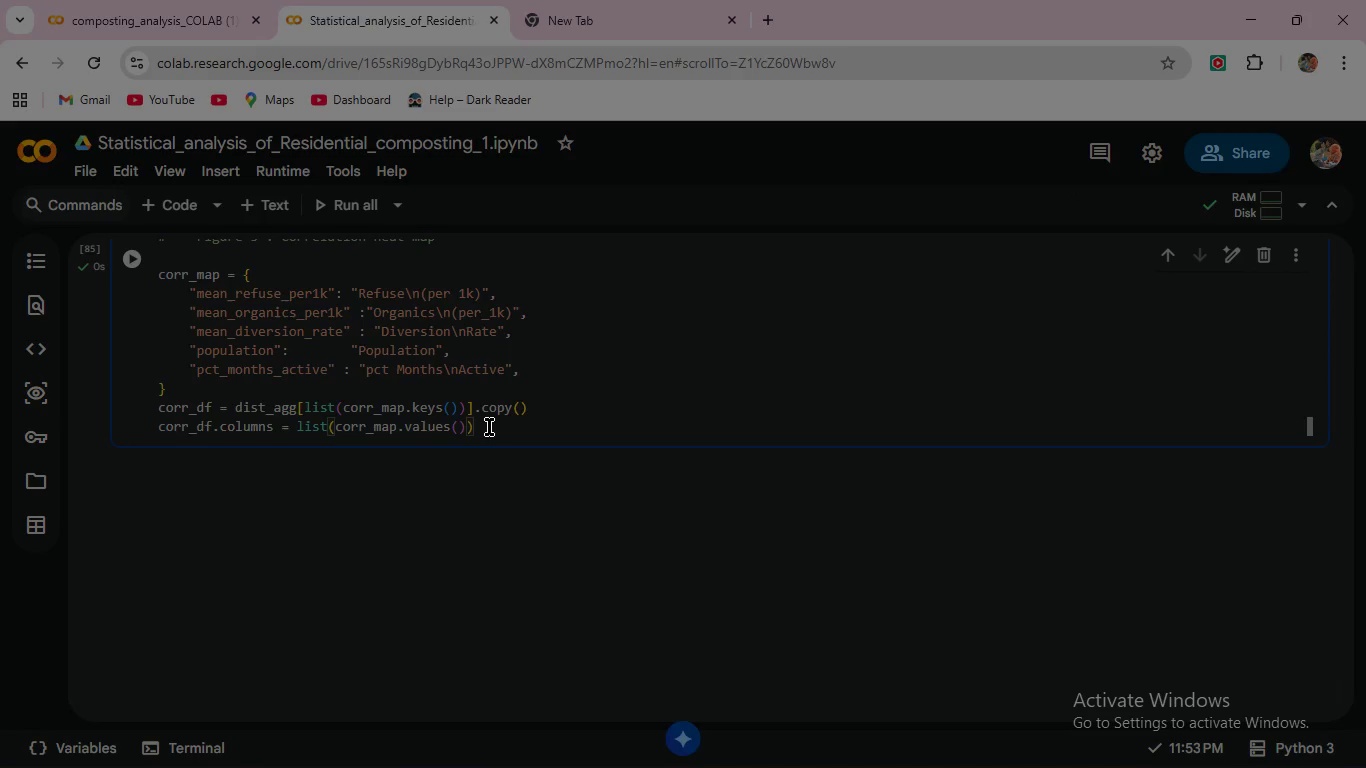 
key(Enter)
 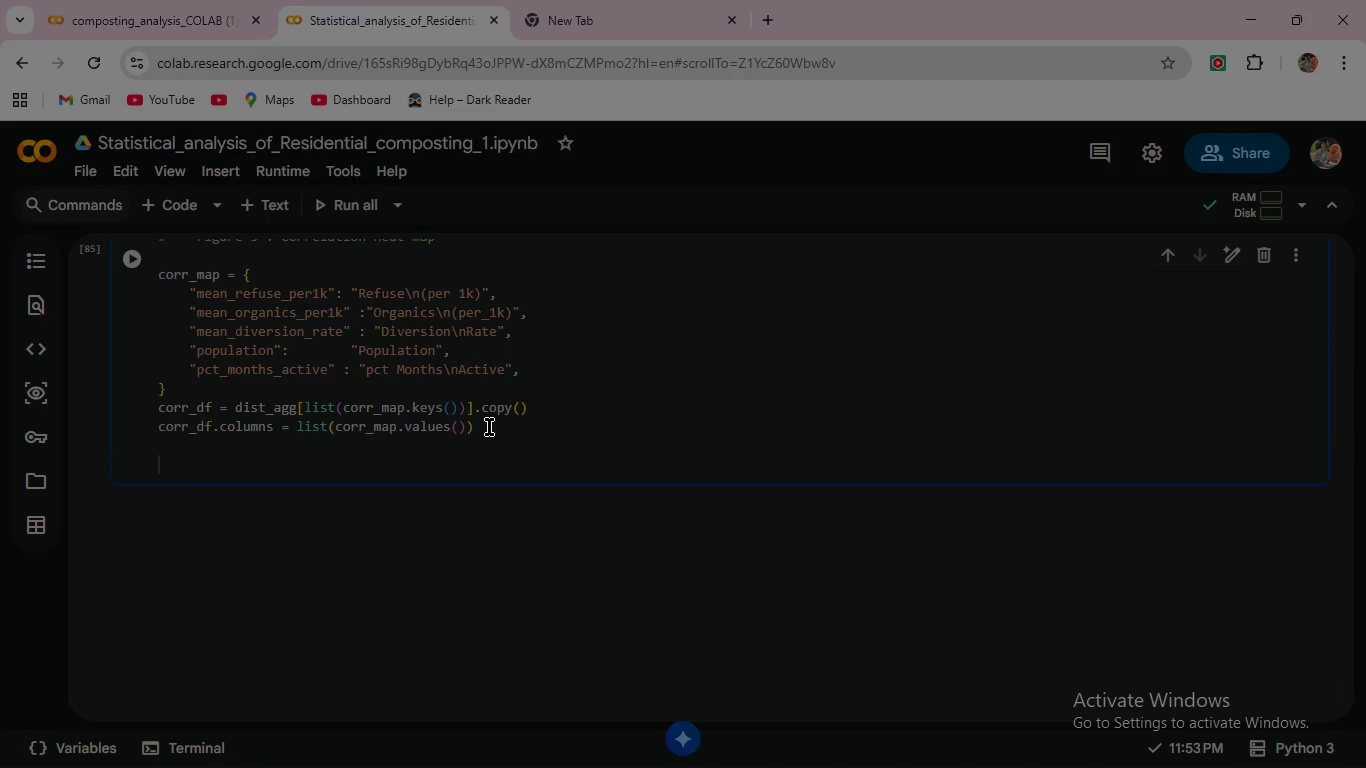 
key(Enter)
 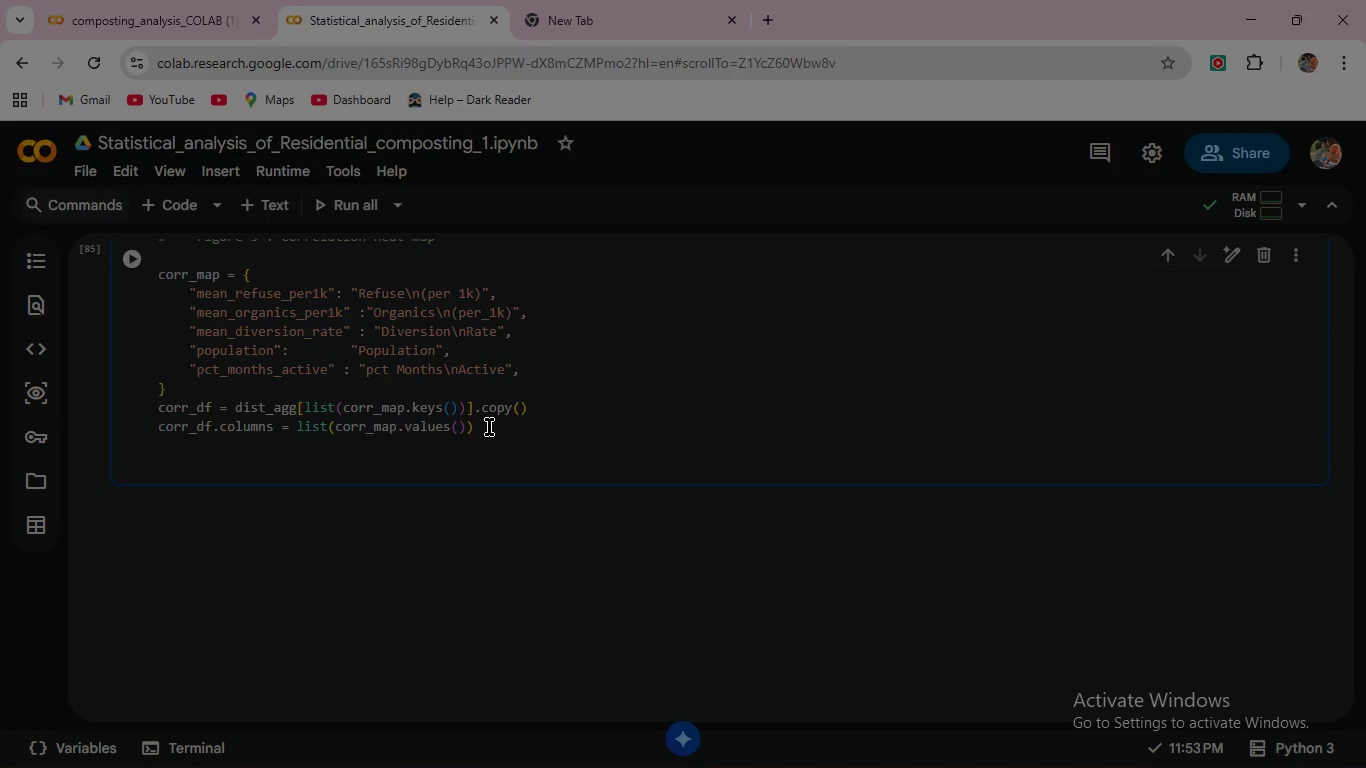 
type(fig, ax= plt.subplots(figsize=(8,6.5)
 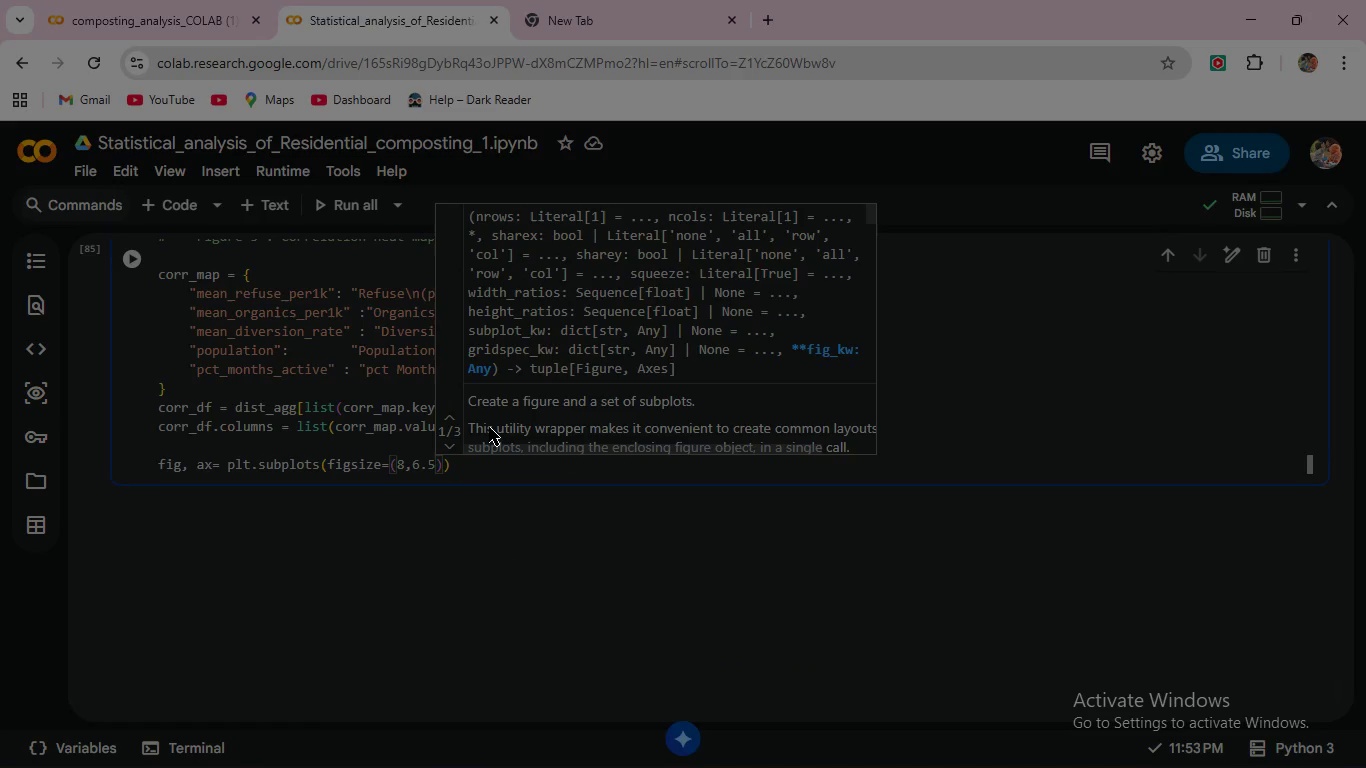 
key(ArrowRight)
 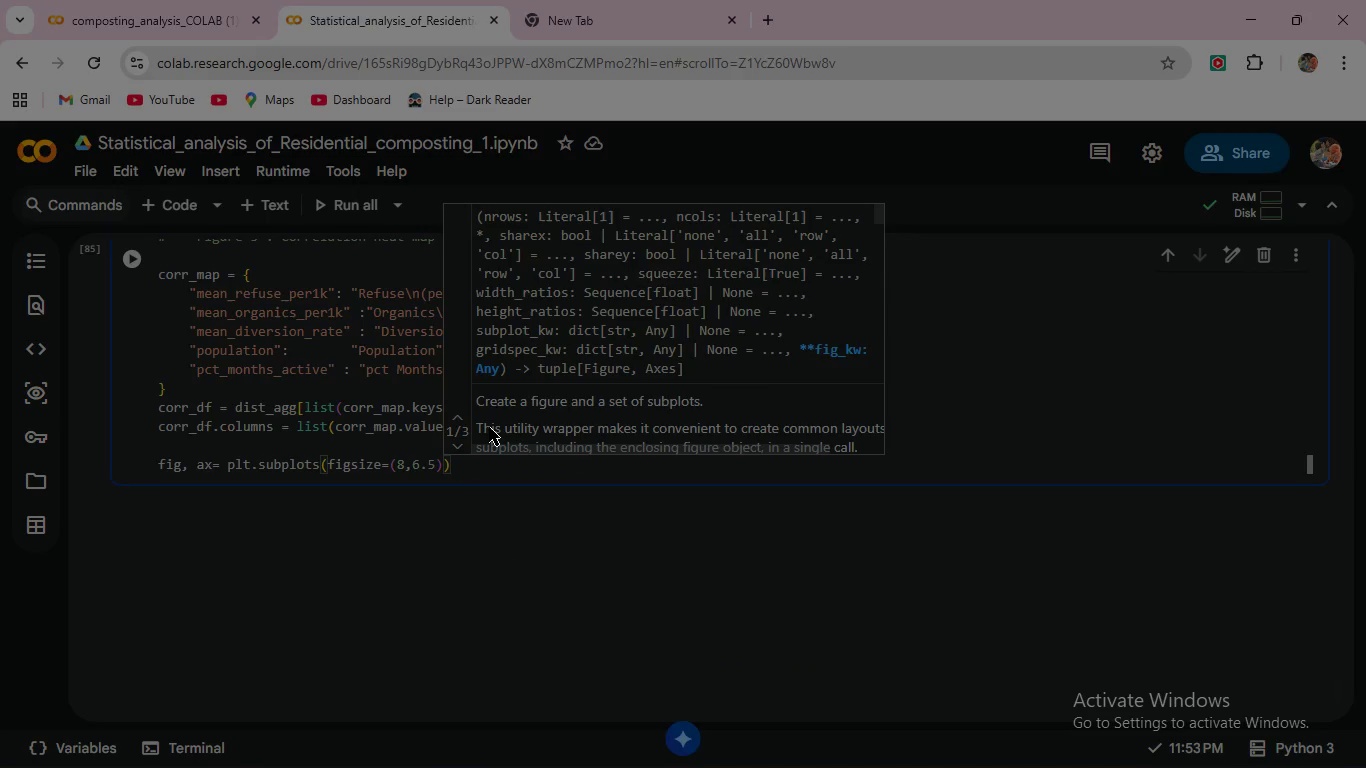 
type(, facecolor="#)
 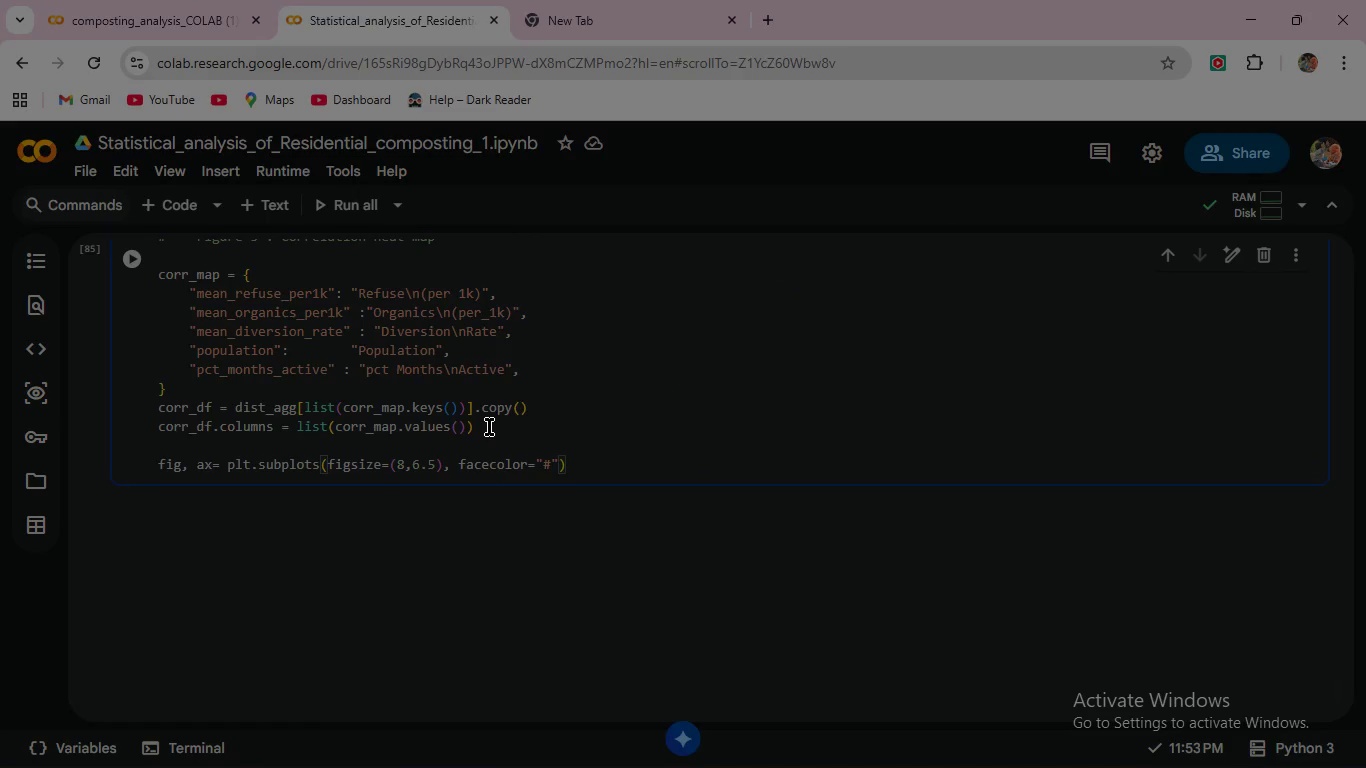 
type(FAFAF7)
 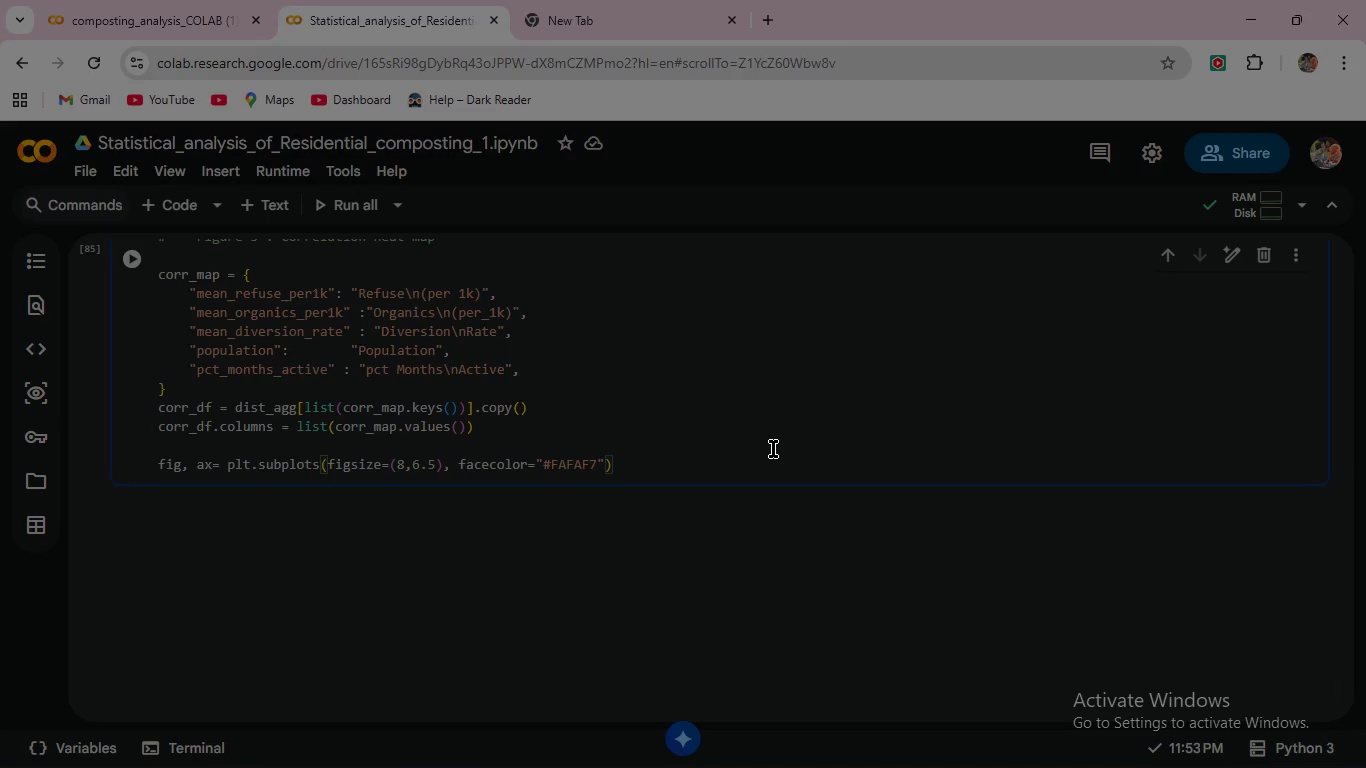 
left_click([620, 465])
 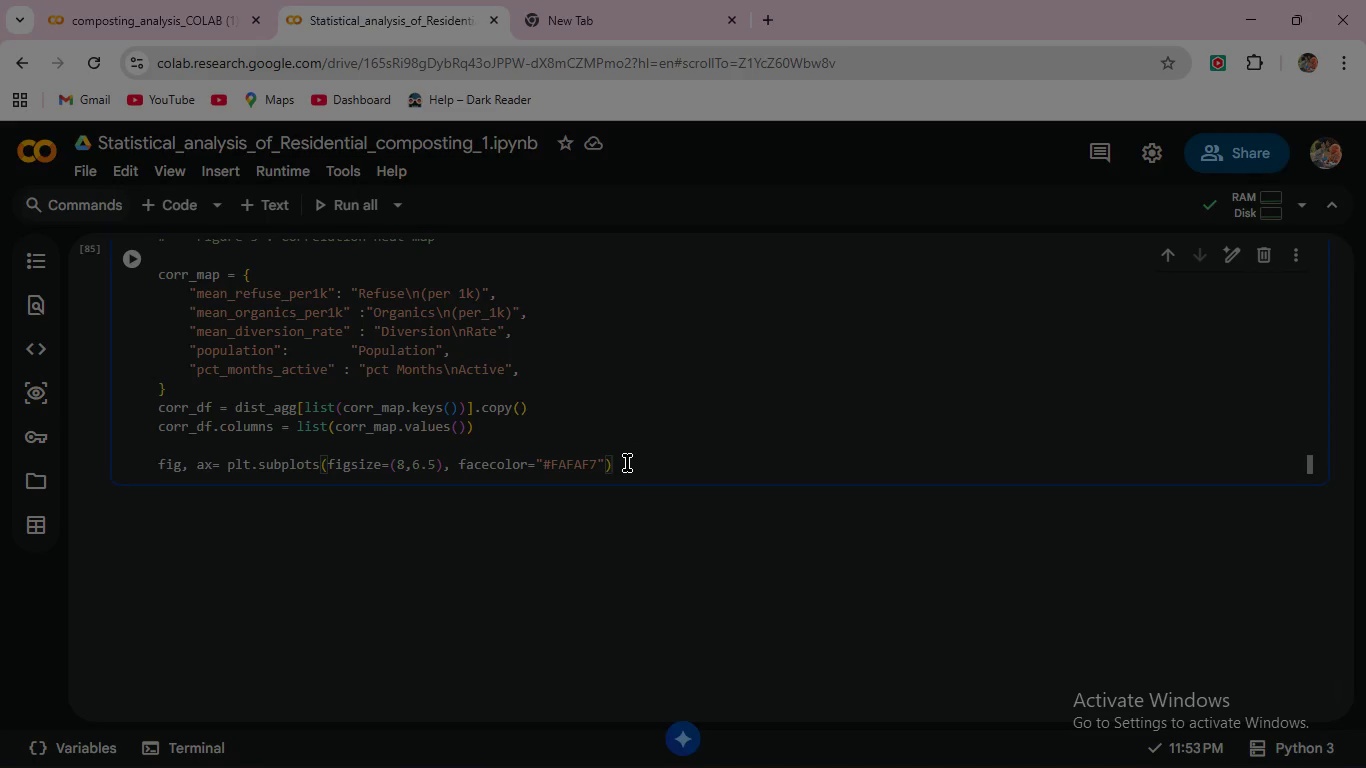 
key(Enter)
 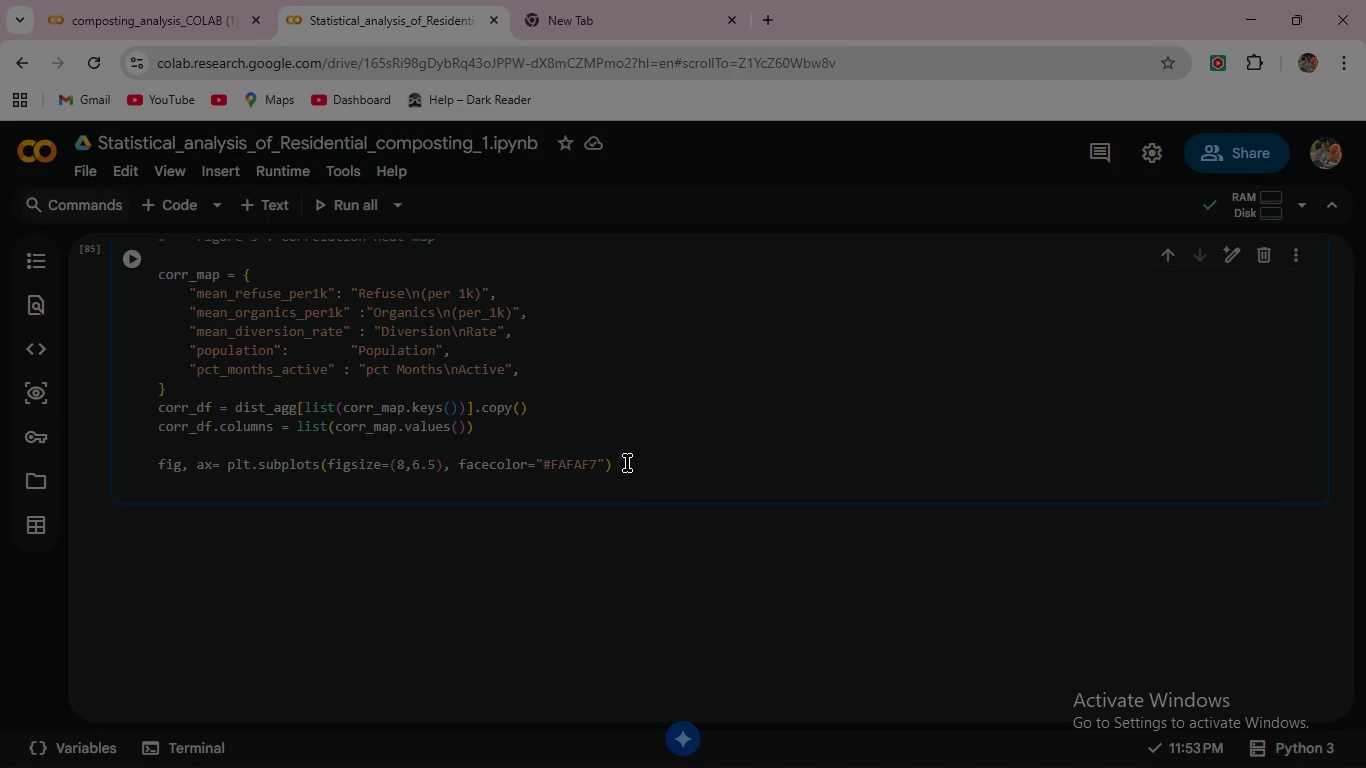 
type(sns.heatmap(corr_)
 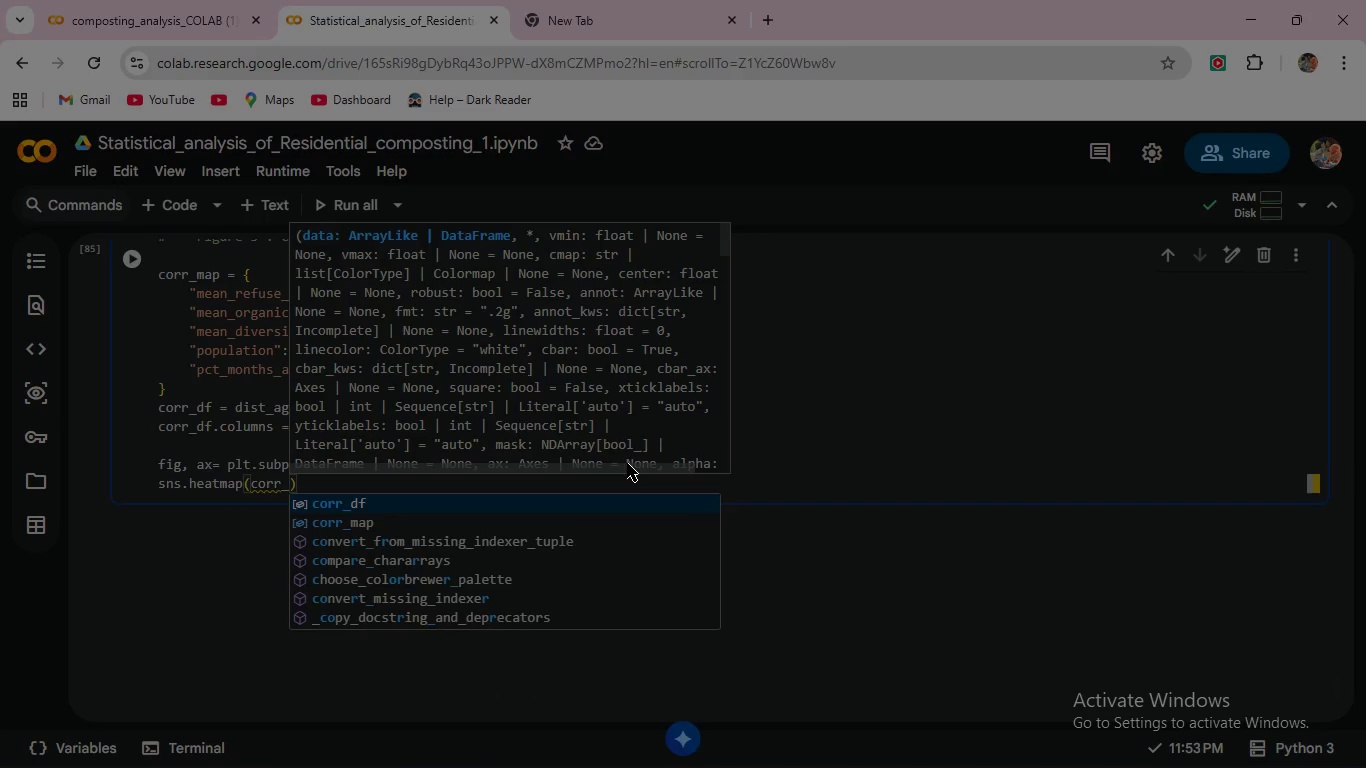 
key(Enter)
 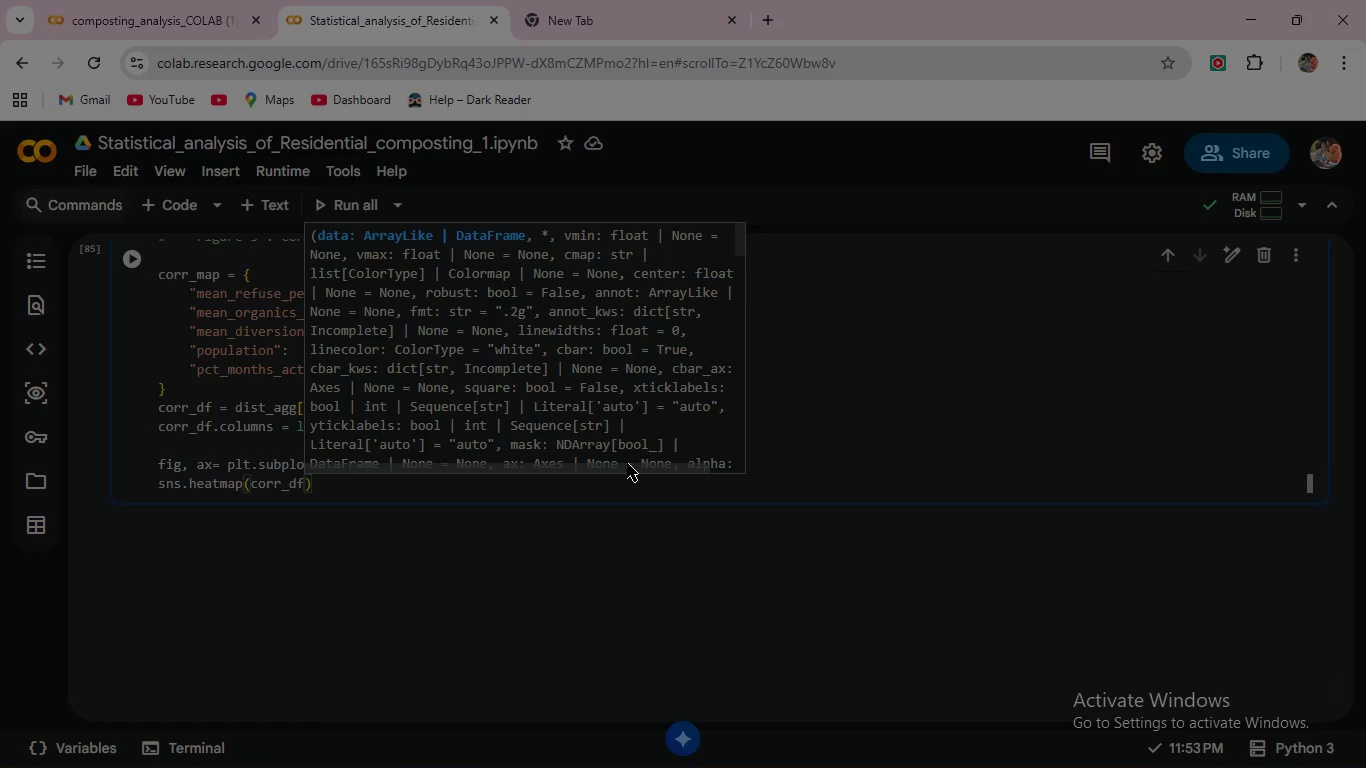 
type(.corr()
 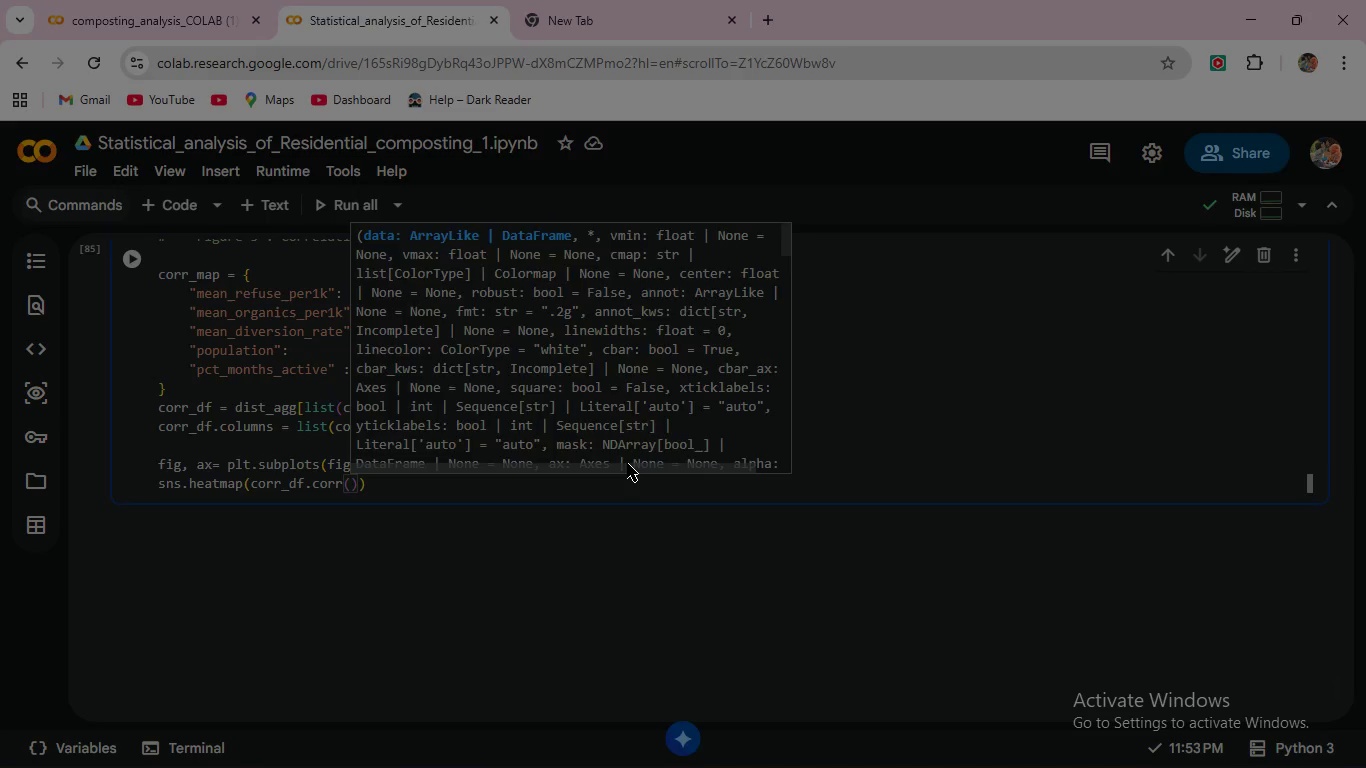 
key(Comma)
 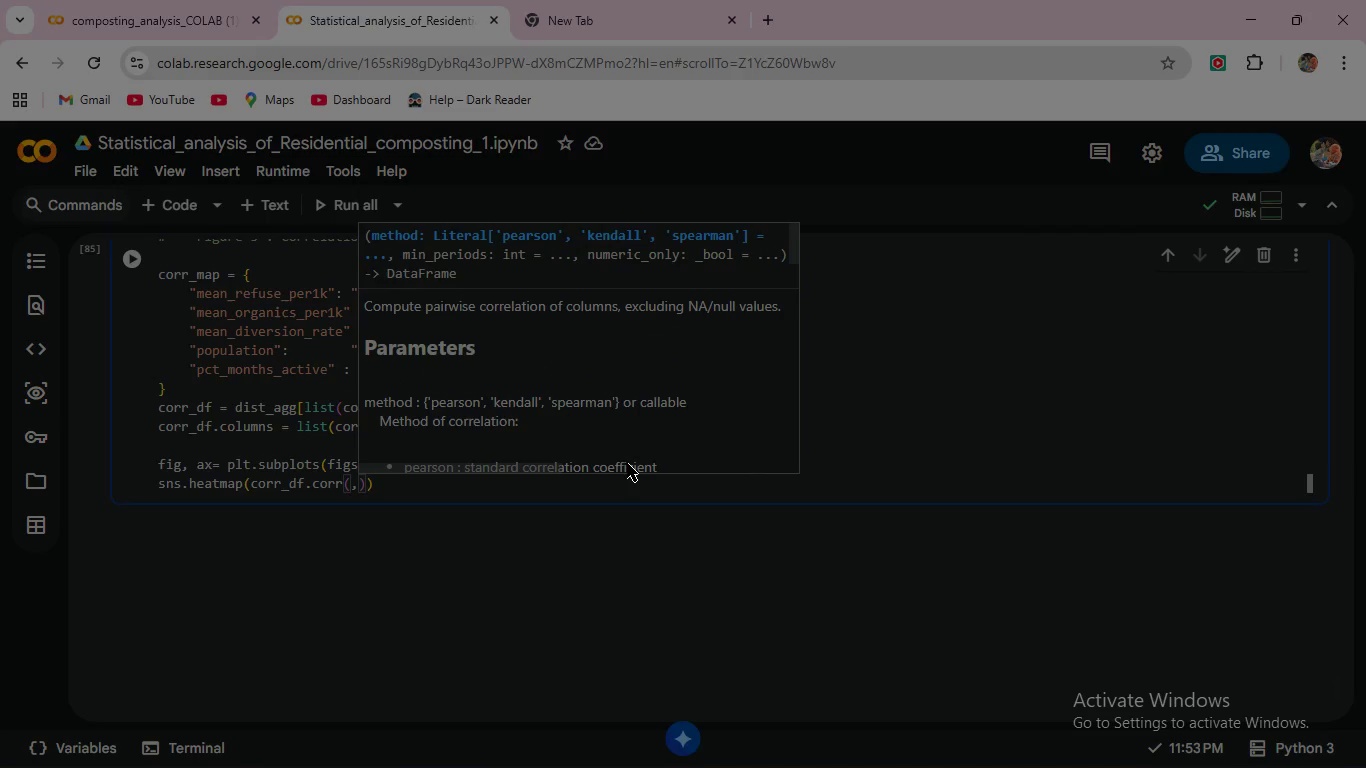 
key(Backspace)
 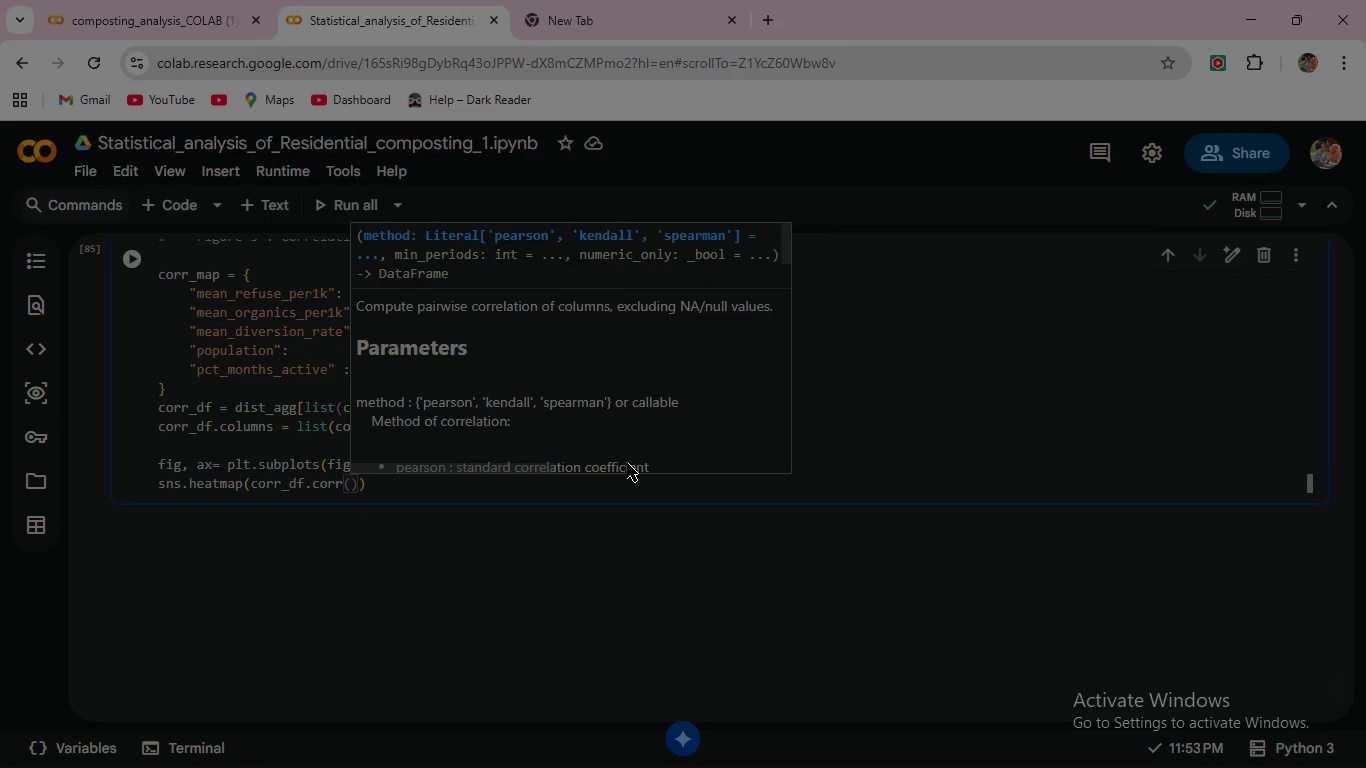 
key(ArrowRight)
 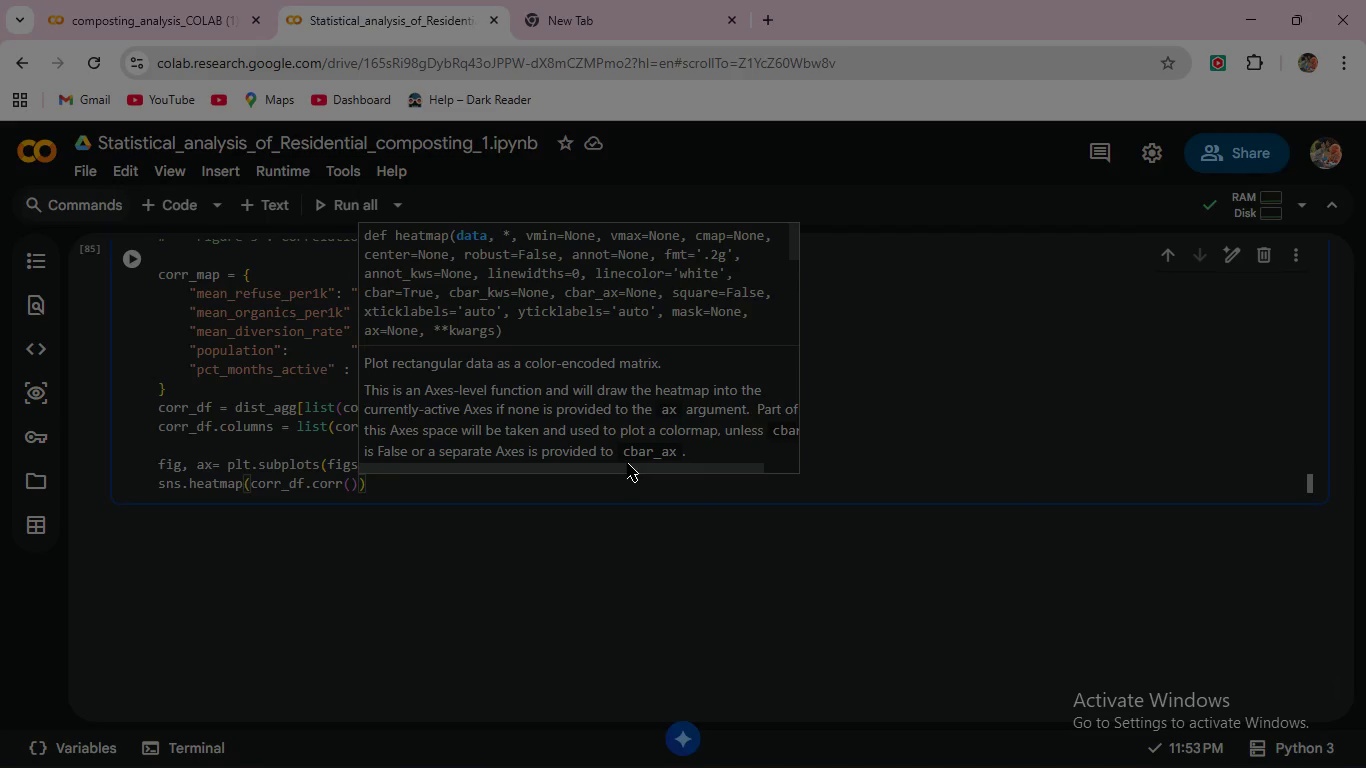 
type(, annot=True, fmt=)
 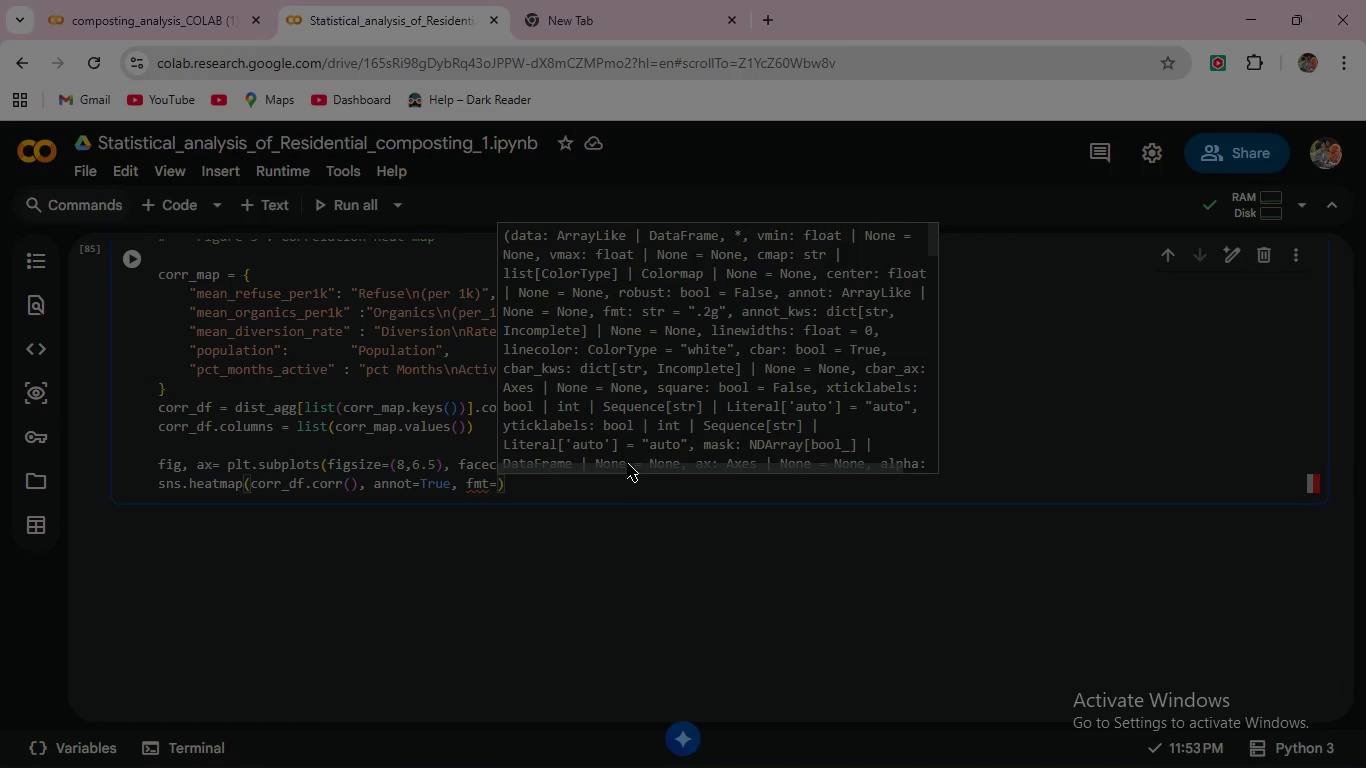 
type(".2f)
 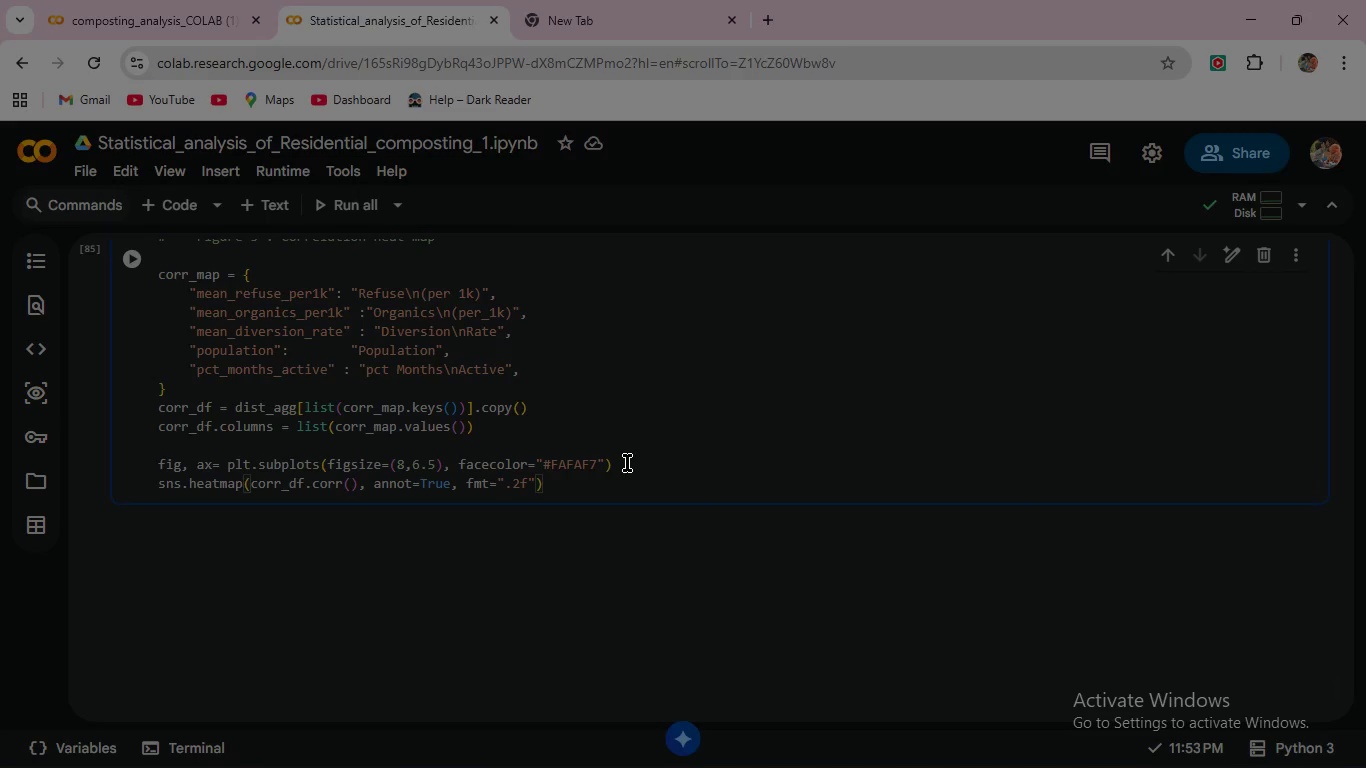 
key(ArrowRight)
 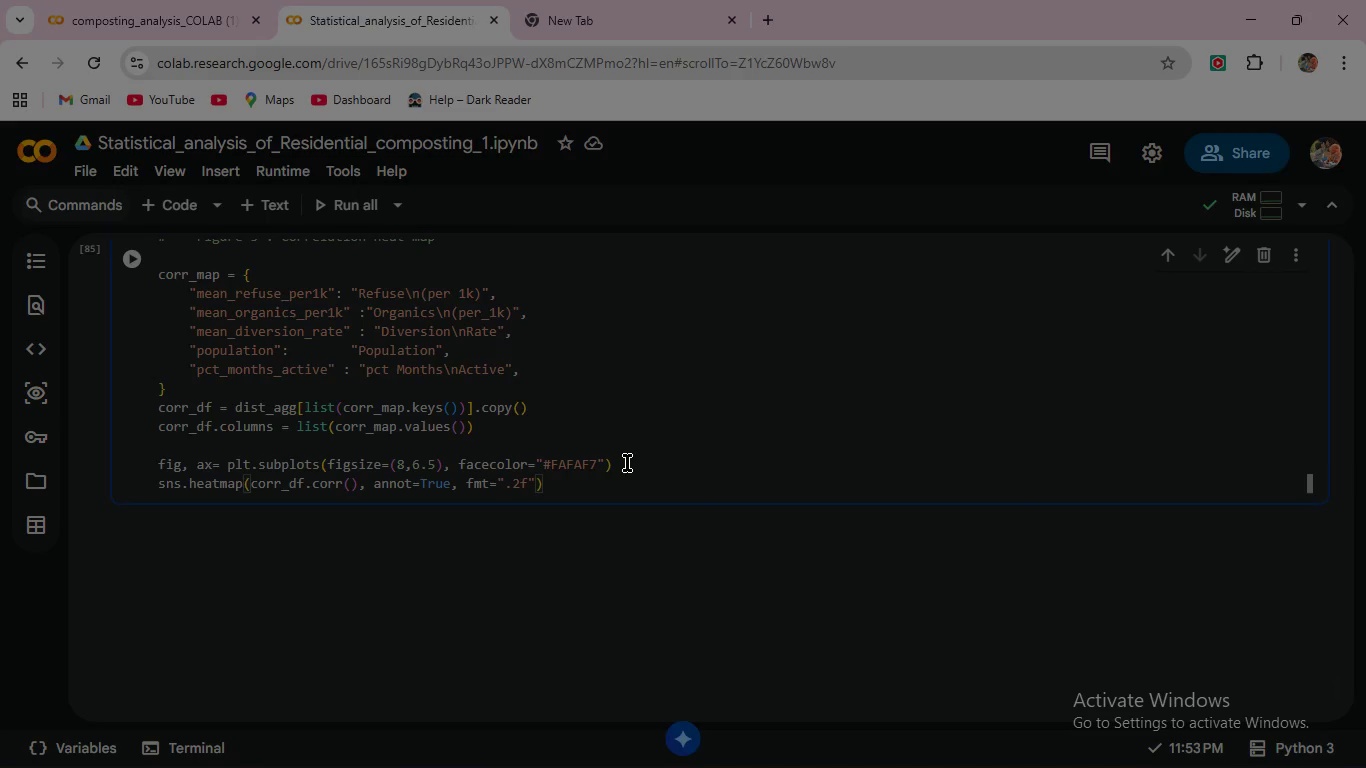 
type(, cmap=Rd)
 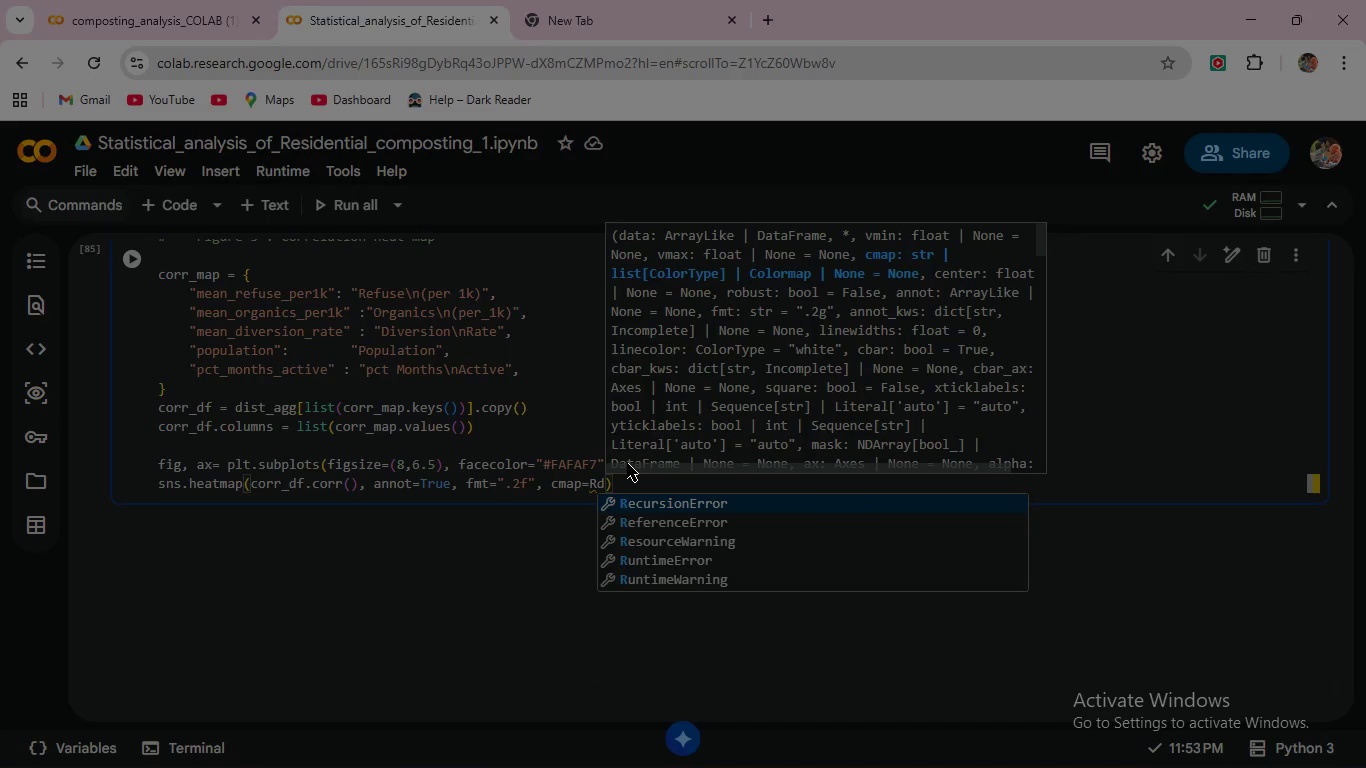 
wait(5.45)
 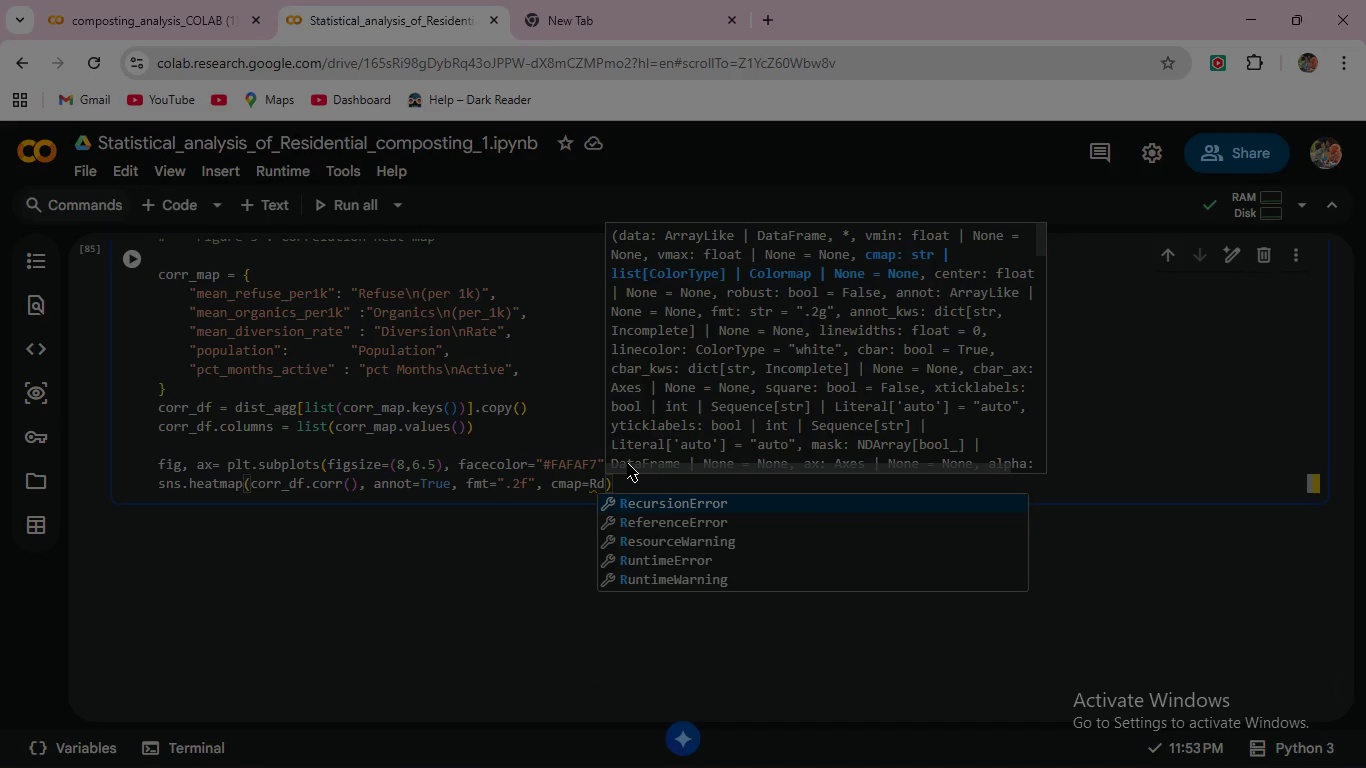 
key(Shift+Y)
 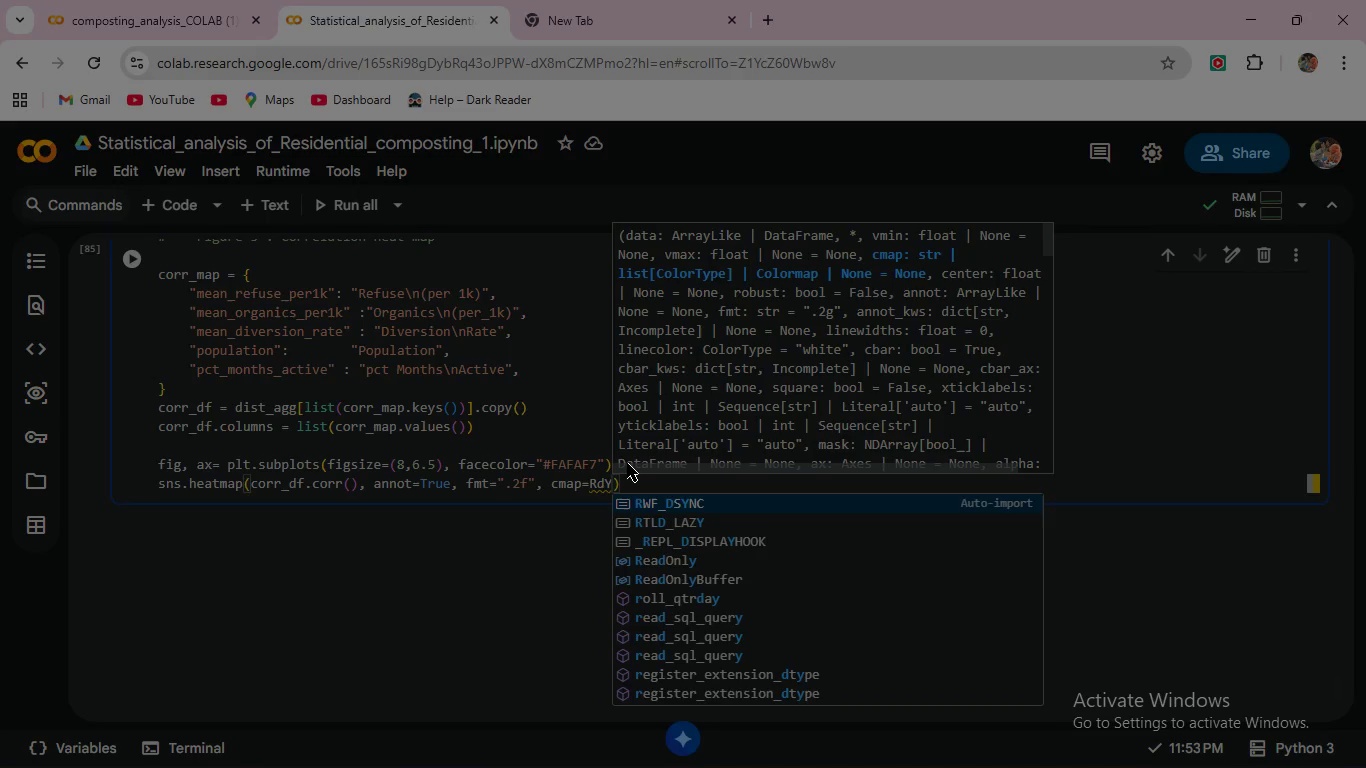 
type(lGn")
 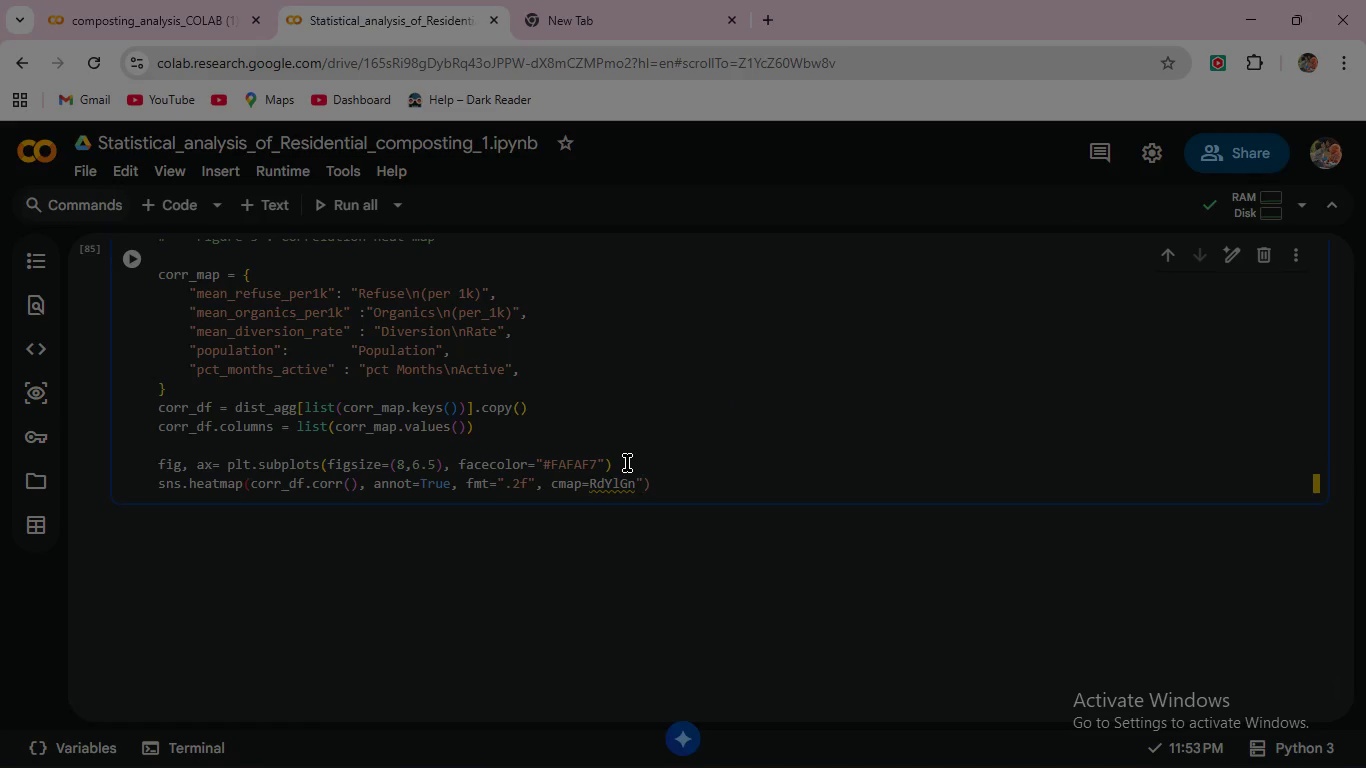 
key(ArrowLeft)
 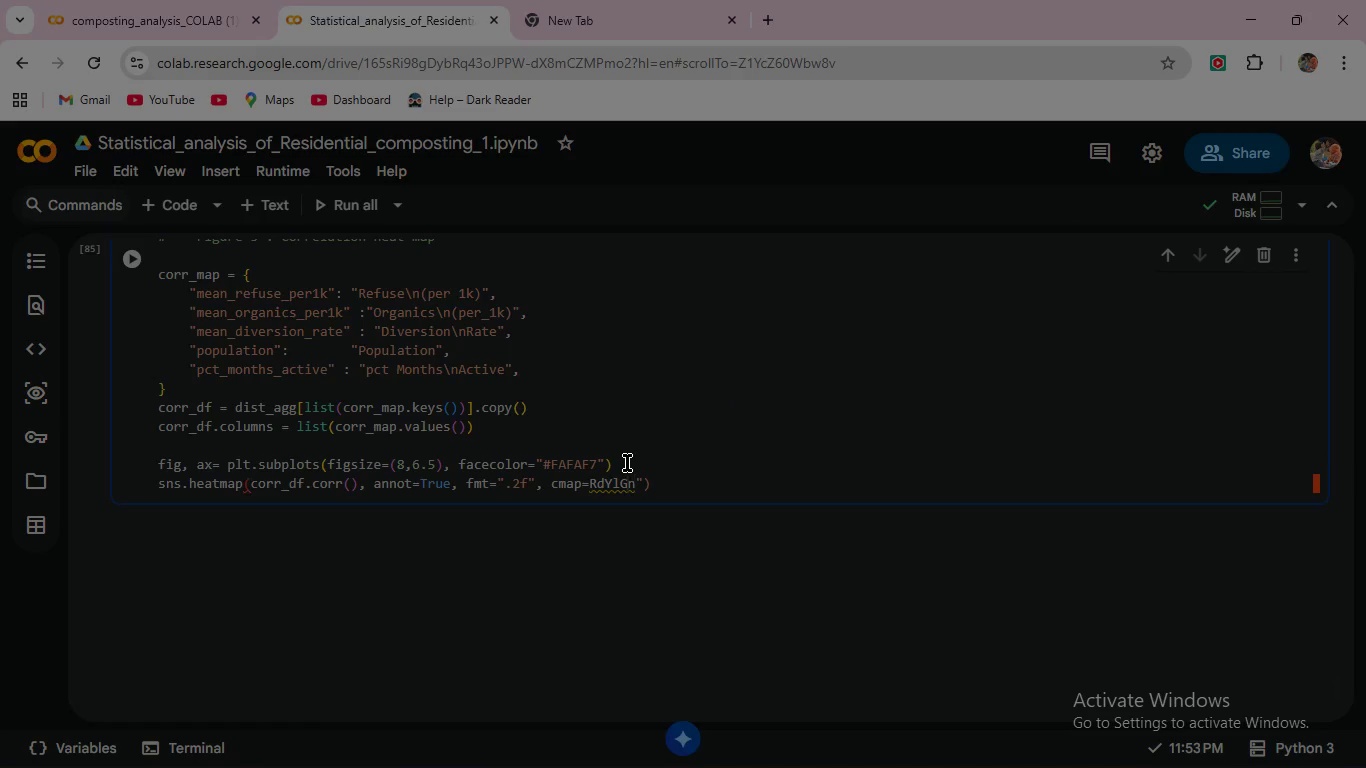 
key(ArrowLeft)
 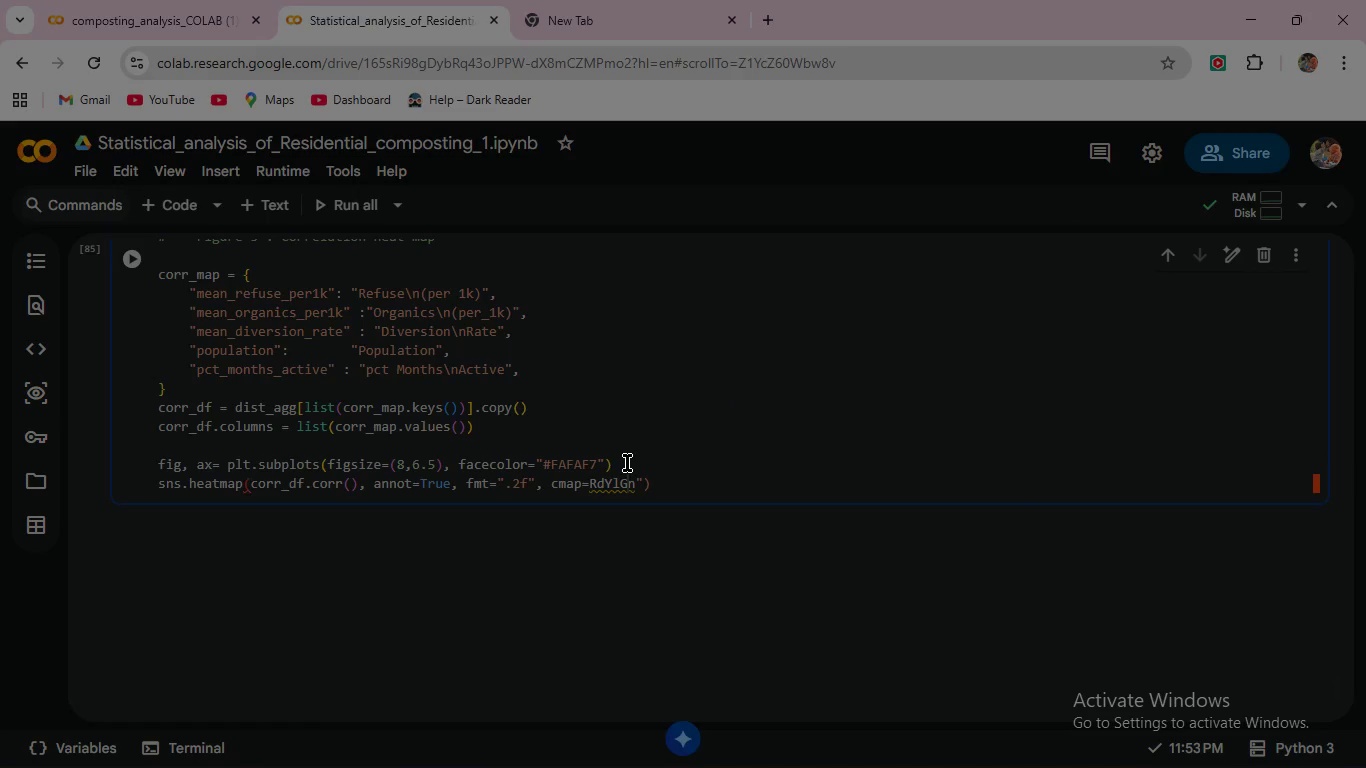 
key(ArrowLeft)
 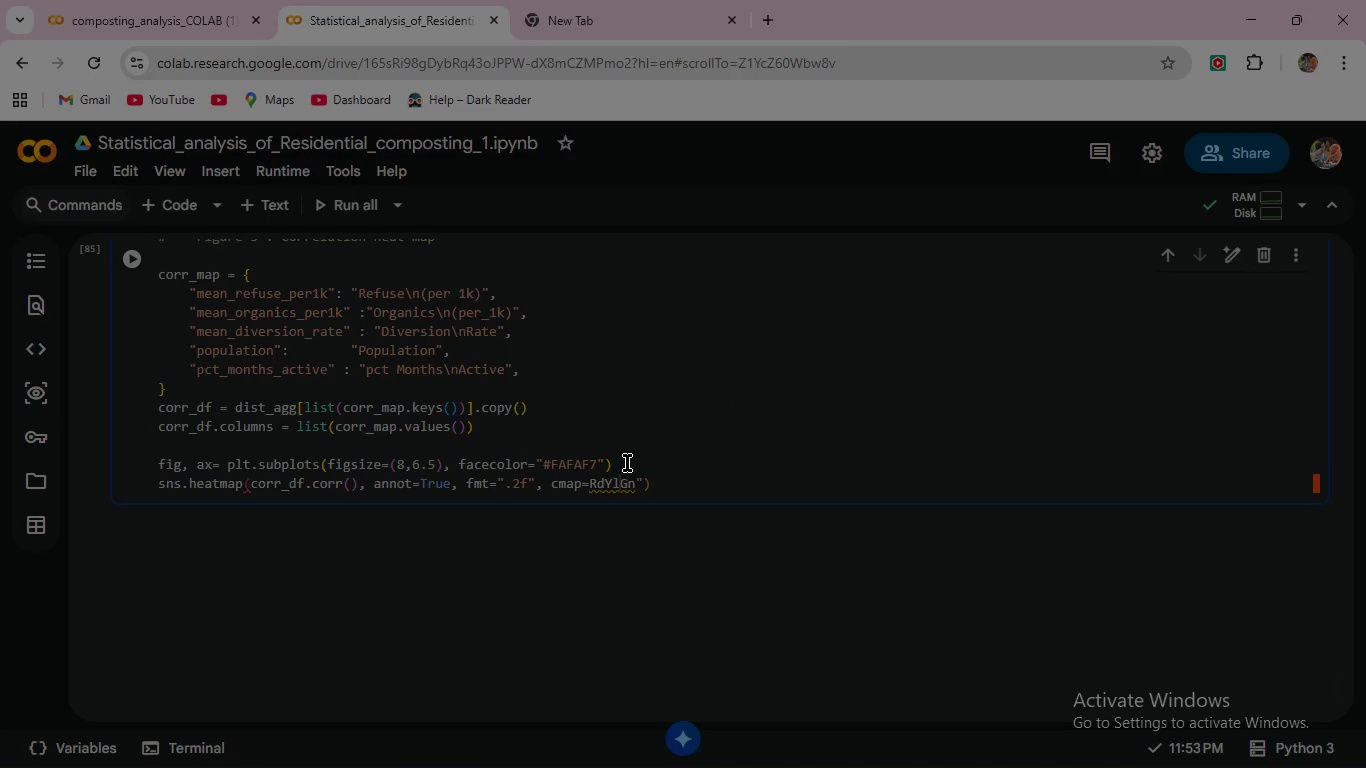 
key(ArrowLeft)
 